 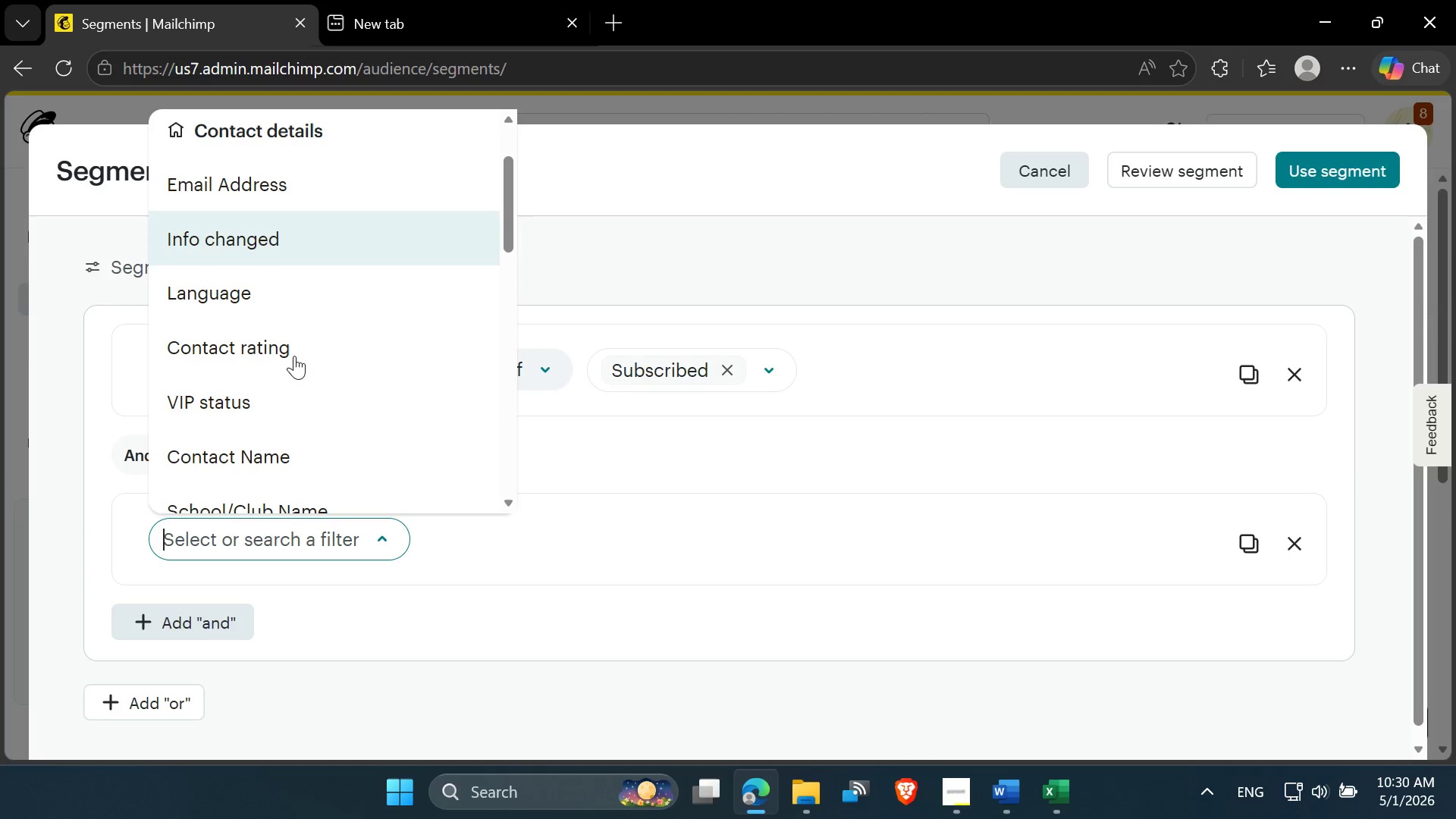 
scroll: coordinate [293, 387], scroll_direction: down, amount: 4.0
 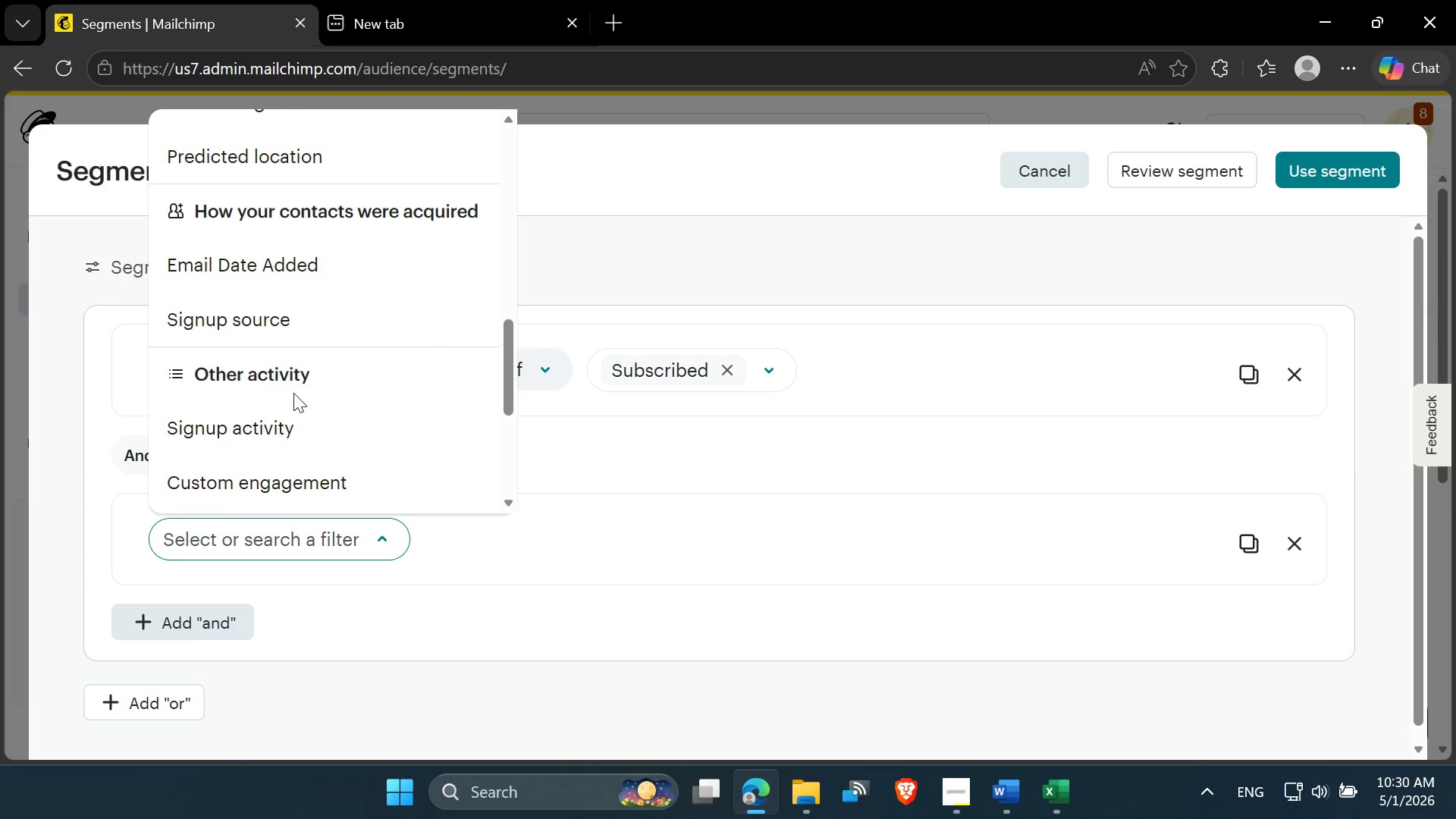 
scroll: coordinate [279, 297], scroll_direction: up, amount: 6.0
 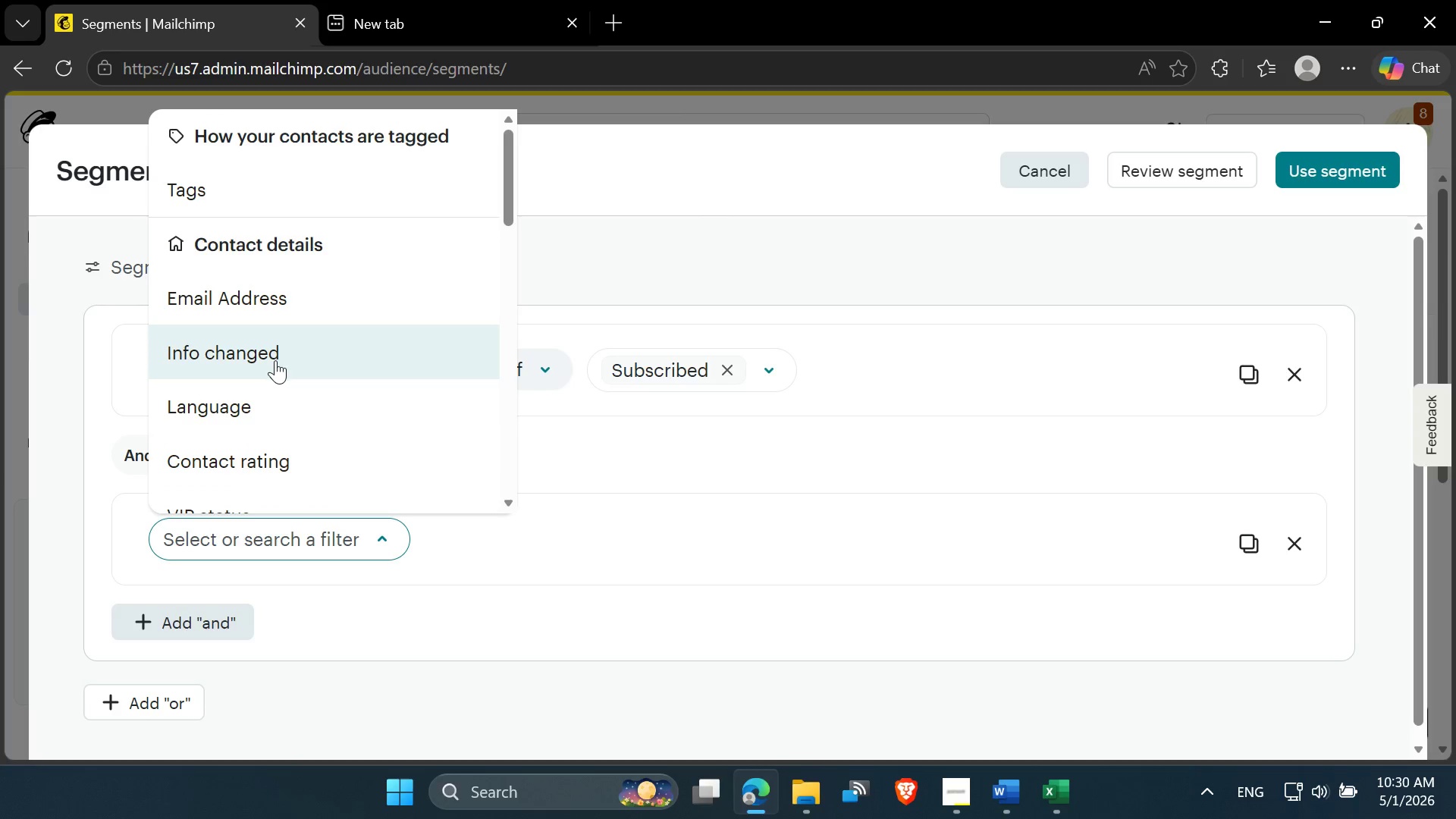 
scroll: coordinate [315, 413], scroll_direction: down, amount: 5.0
 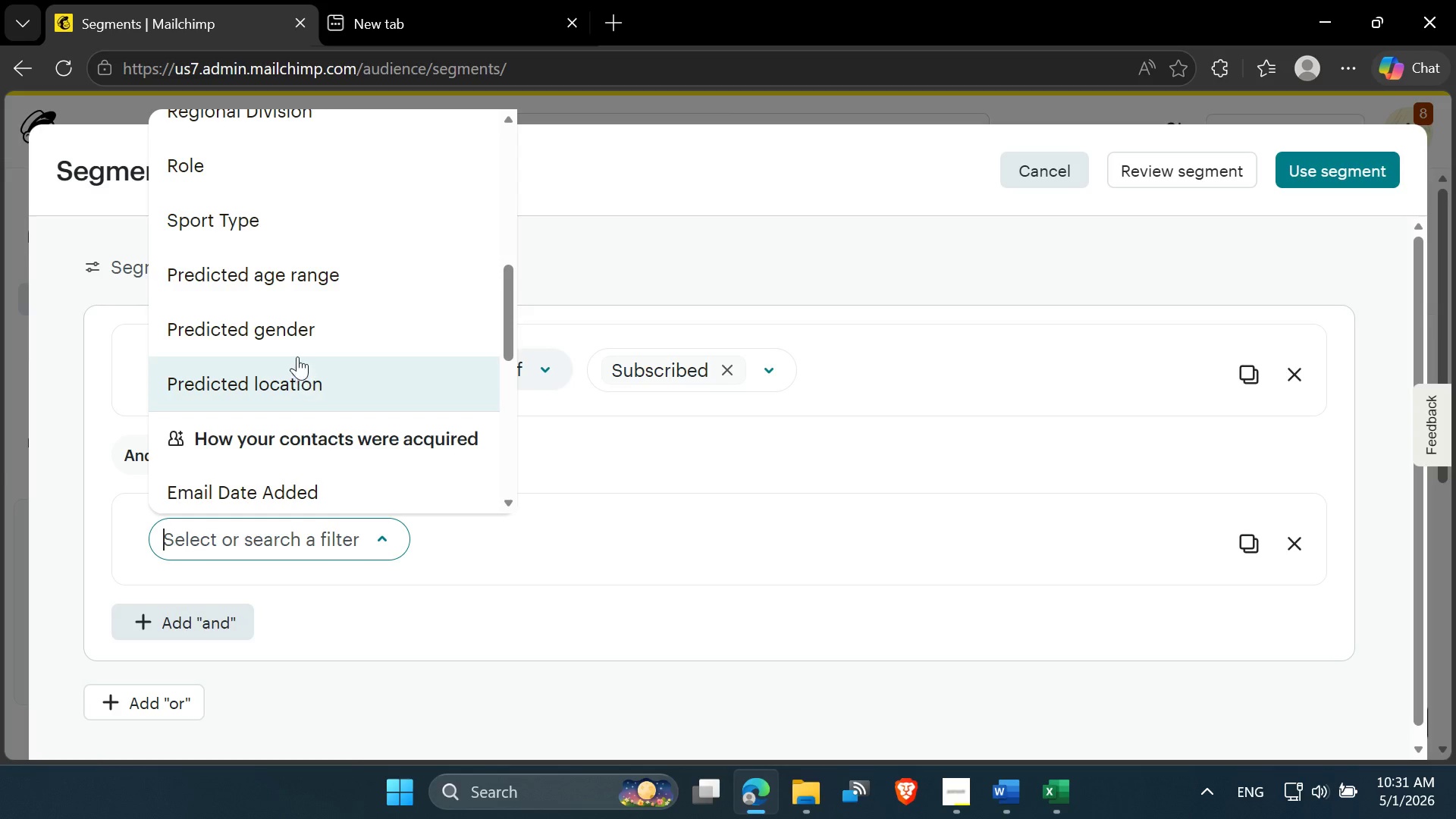 
scroll: coordinate [294, 353], scroll_direction: up, amount: 3.0
 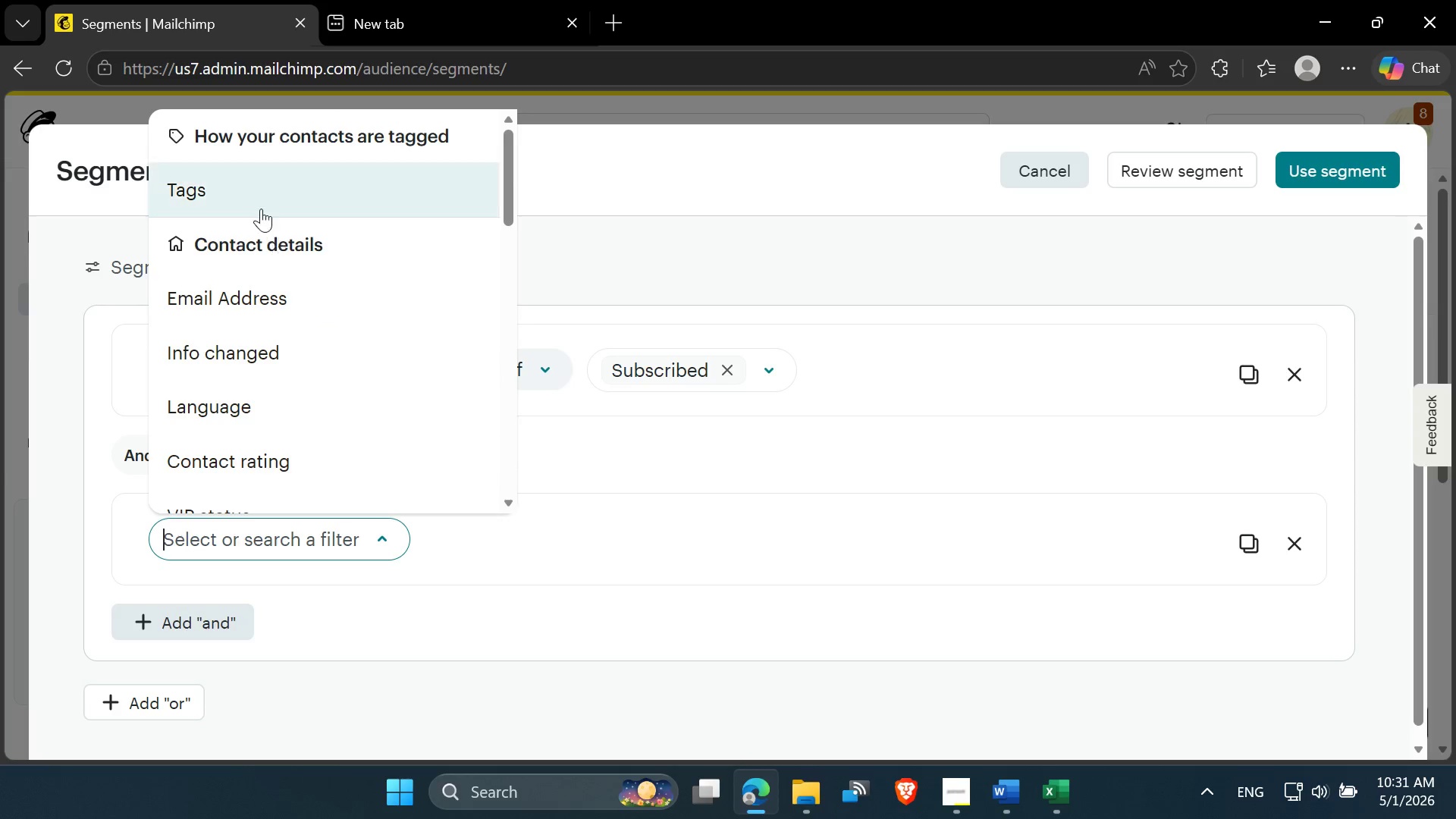 
left_click([259, 207])
 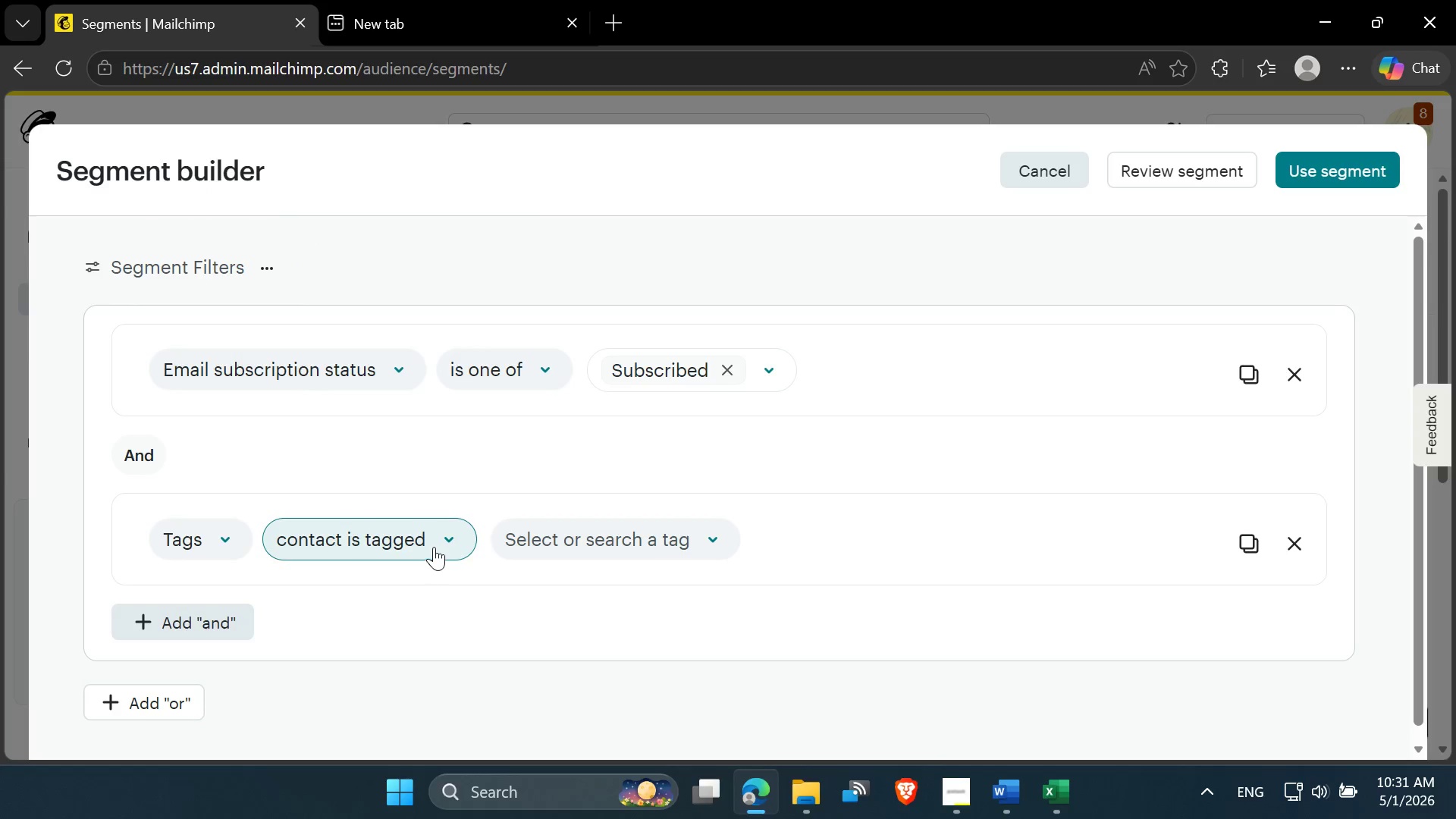 
left_click([441, 542])
 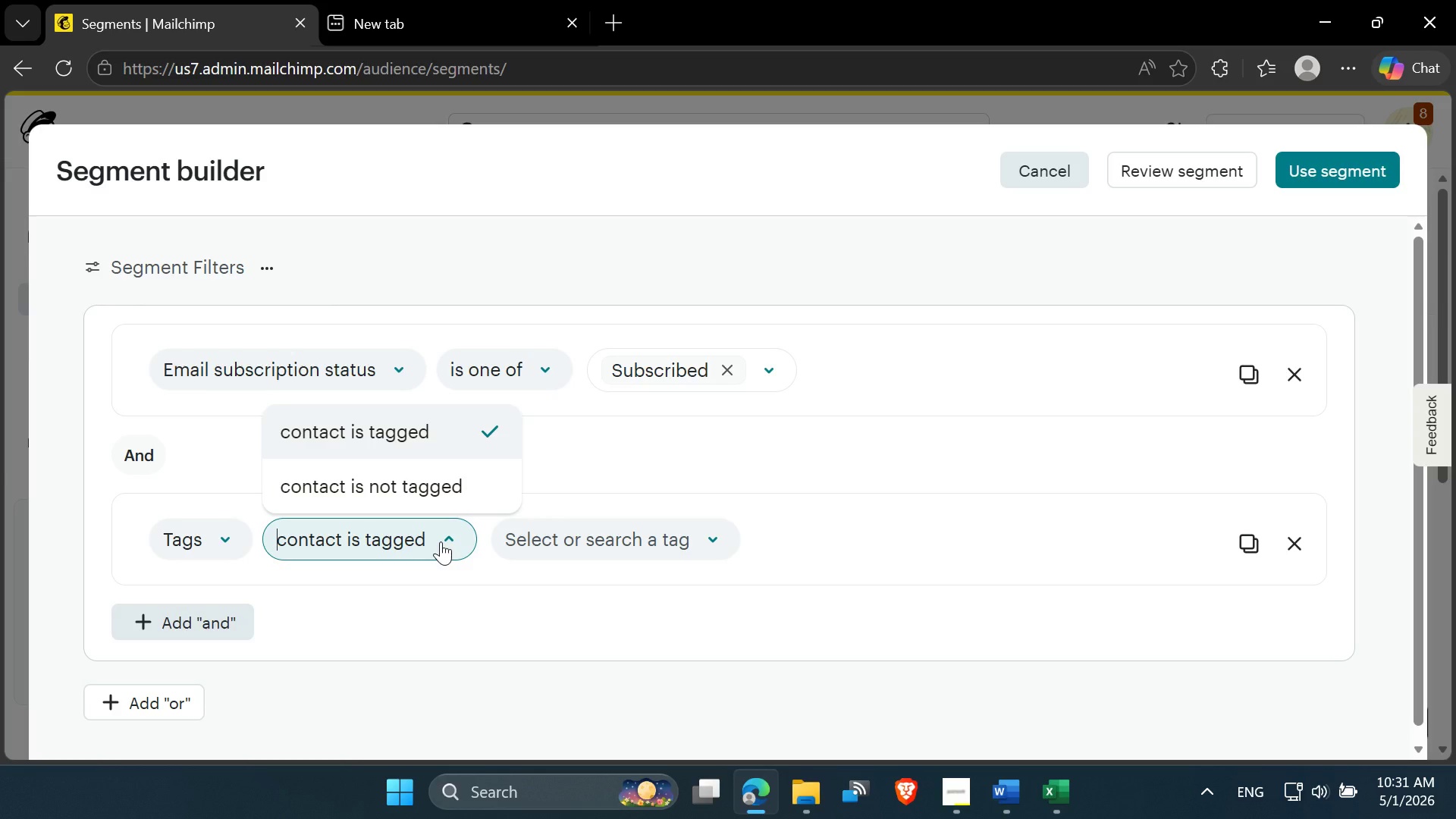 
left_click([441, 541])
 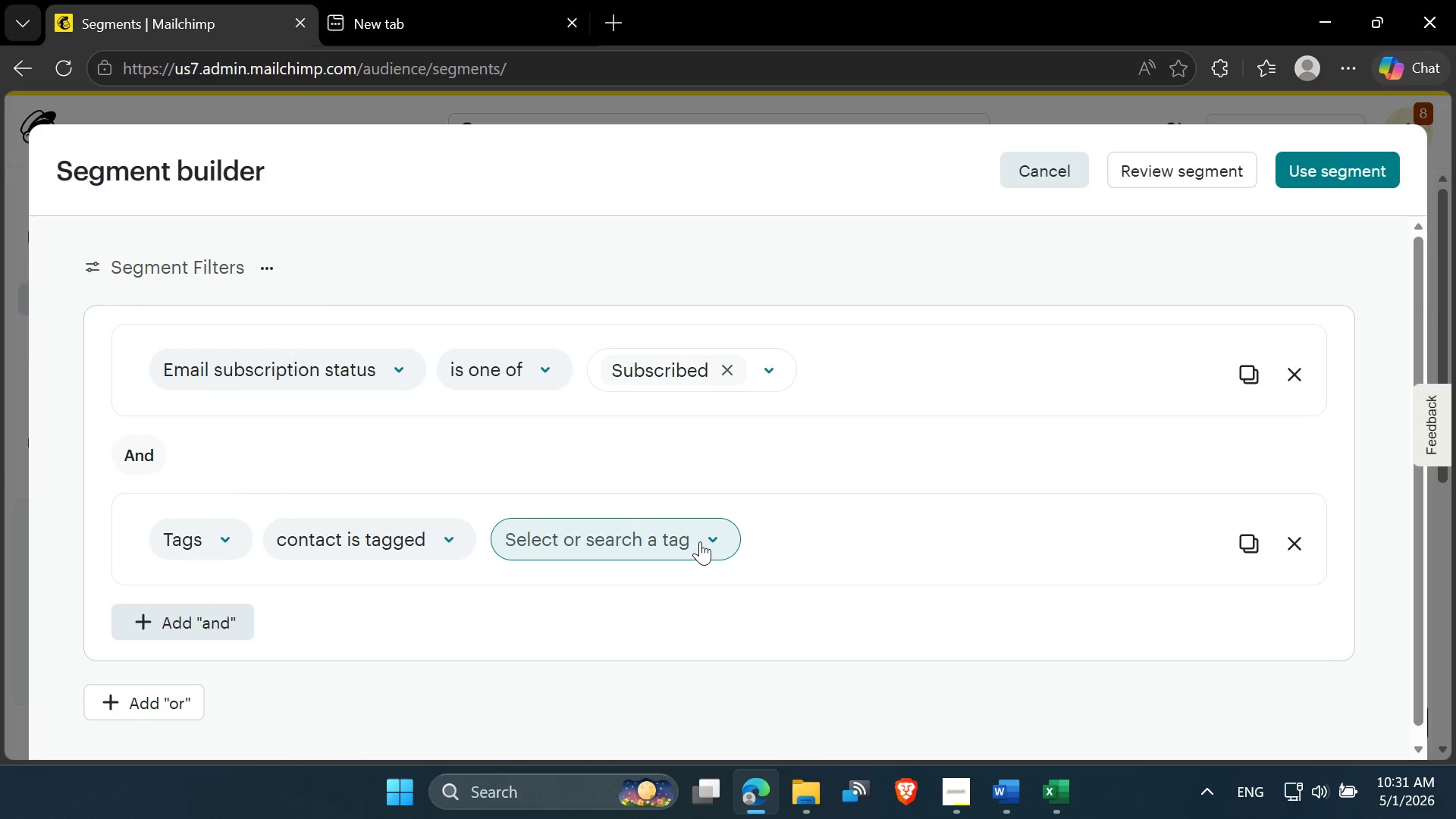 
left_click([705, 541])
 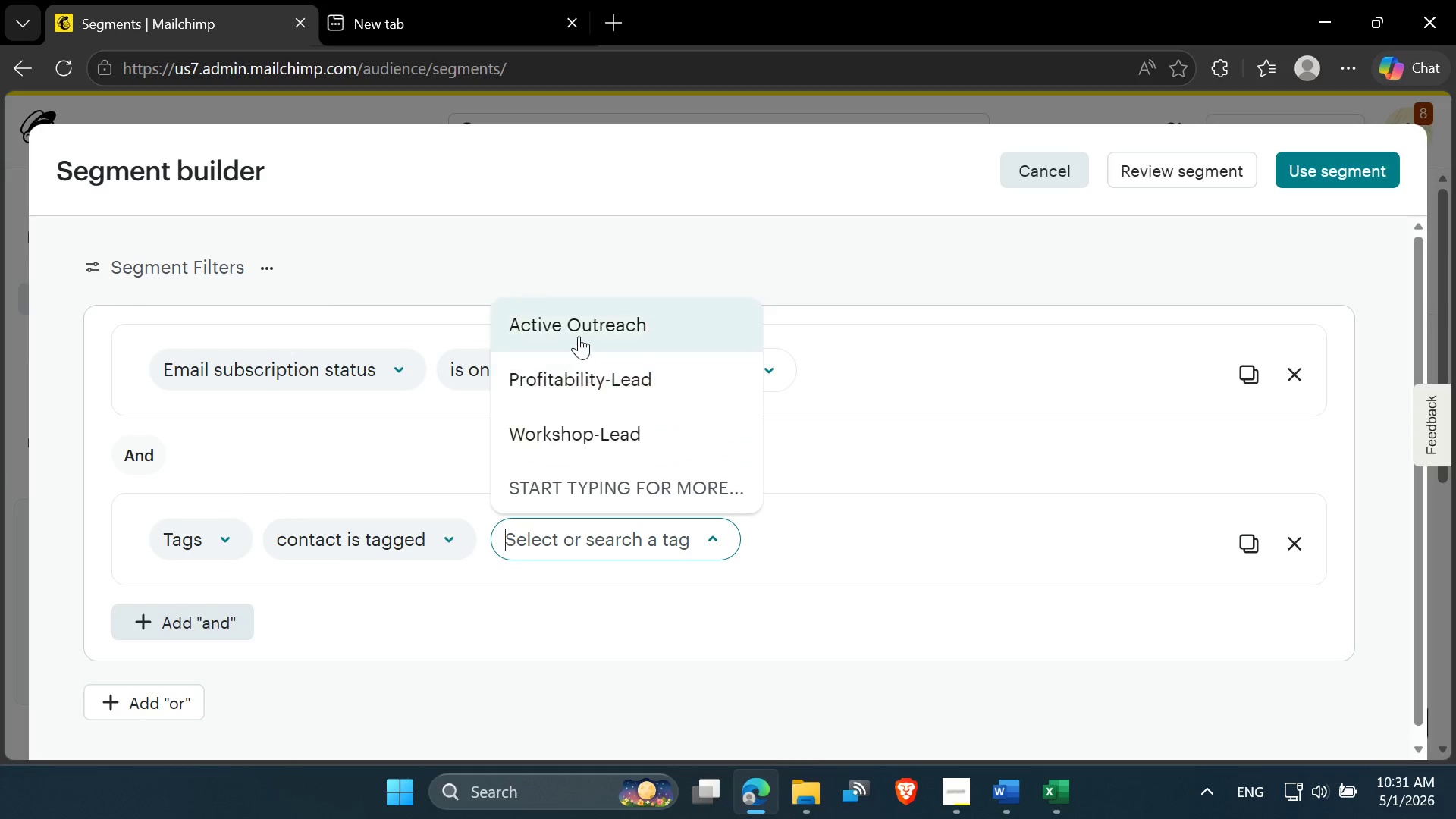 
left_click([574, 323])
 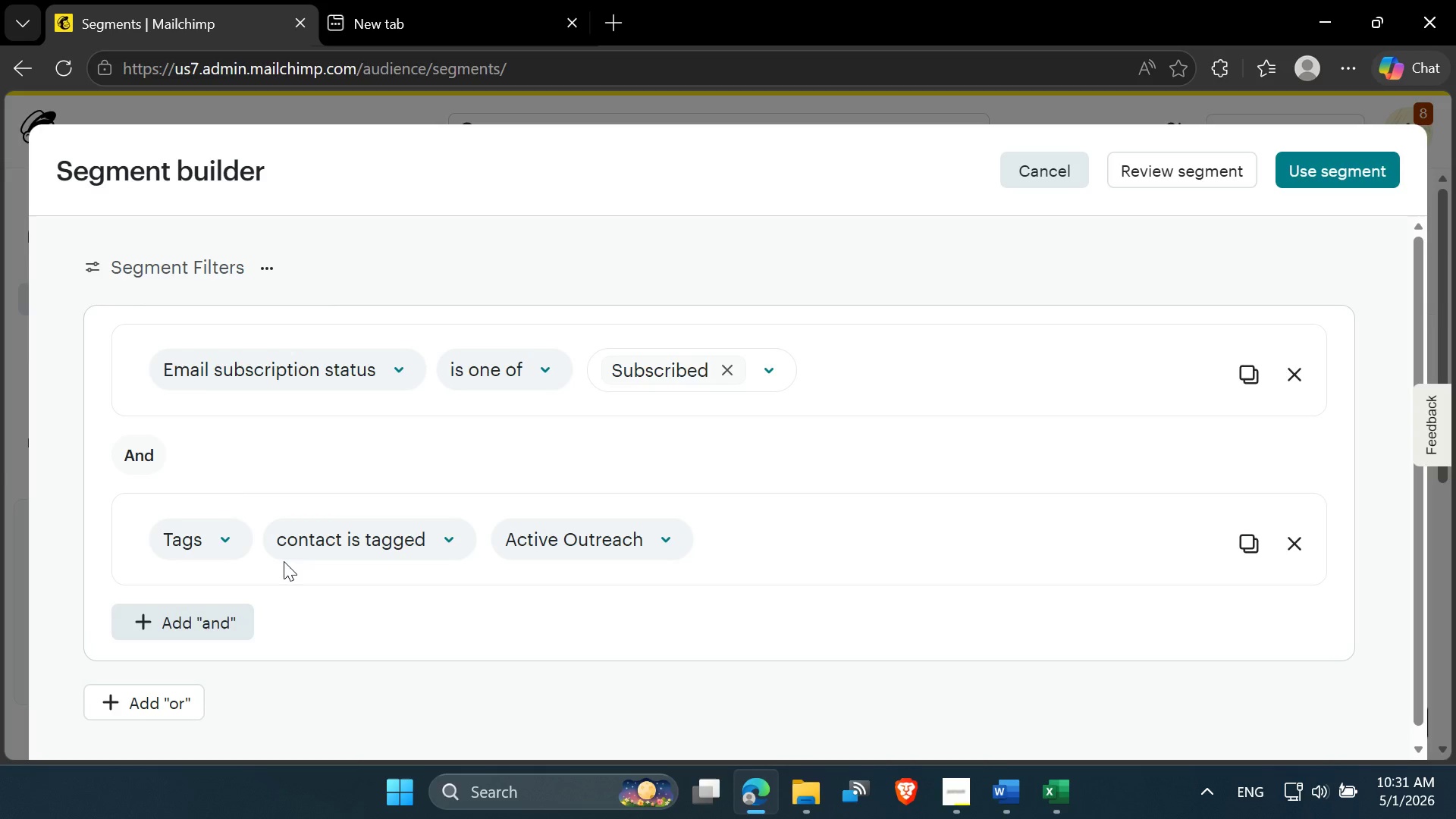 
wait(9.88)
 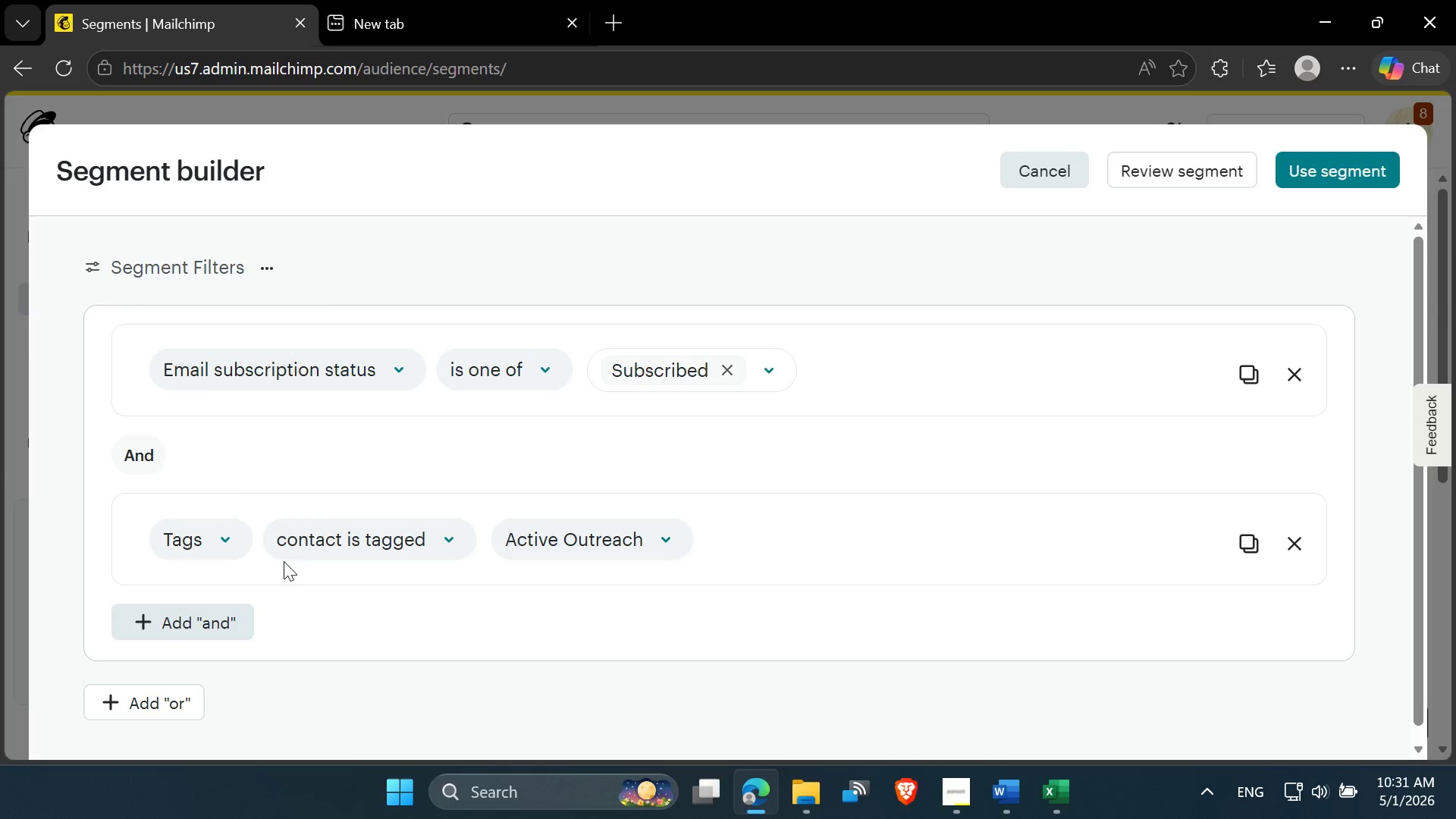 
left_click([369, 448])
 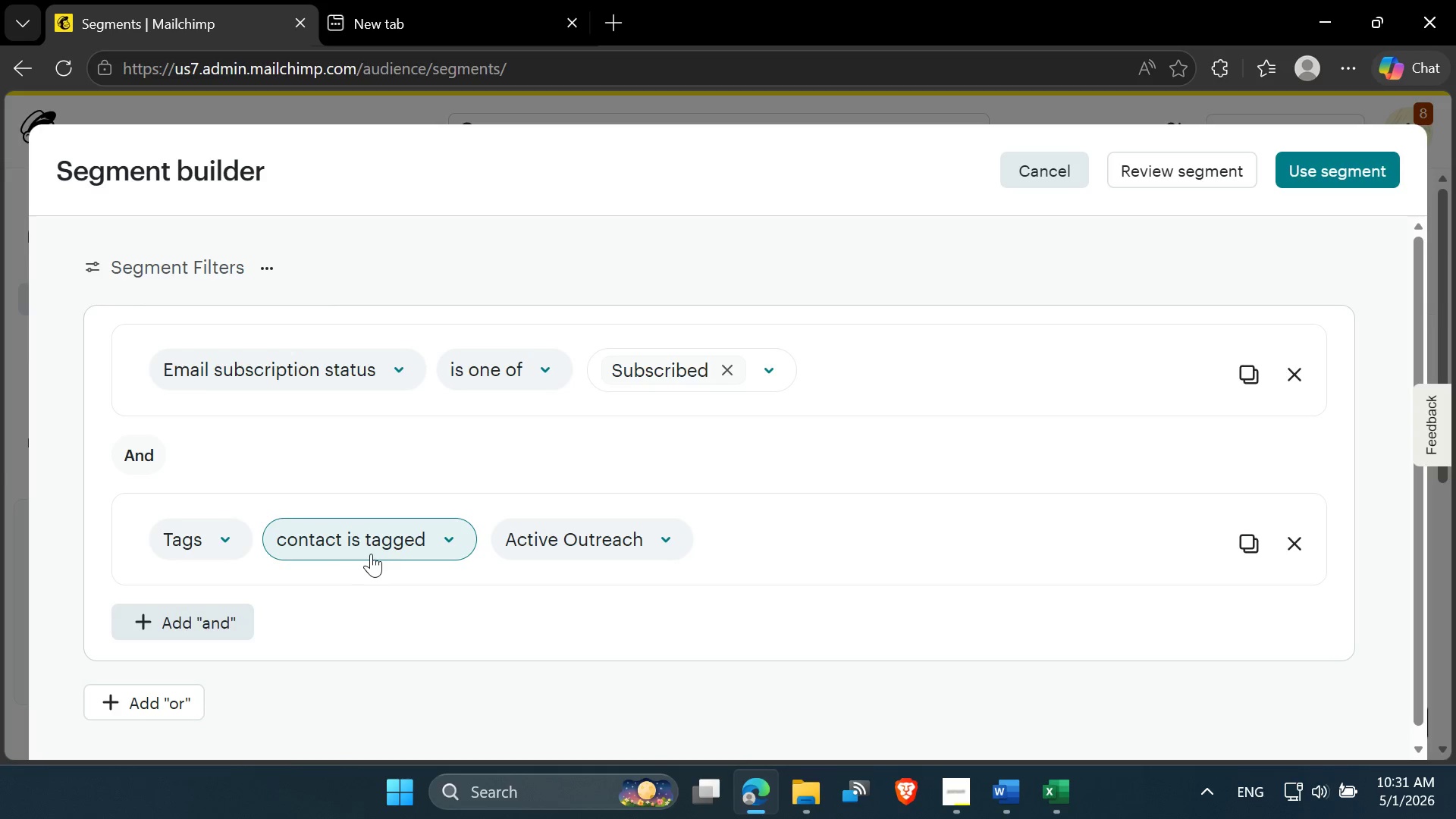 
wait(8.08)
 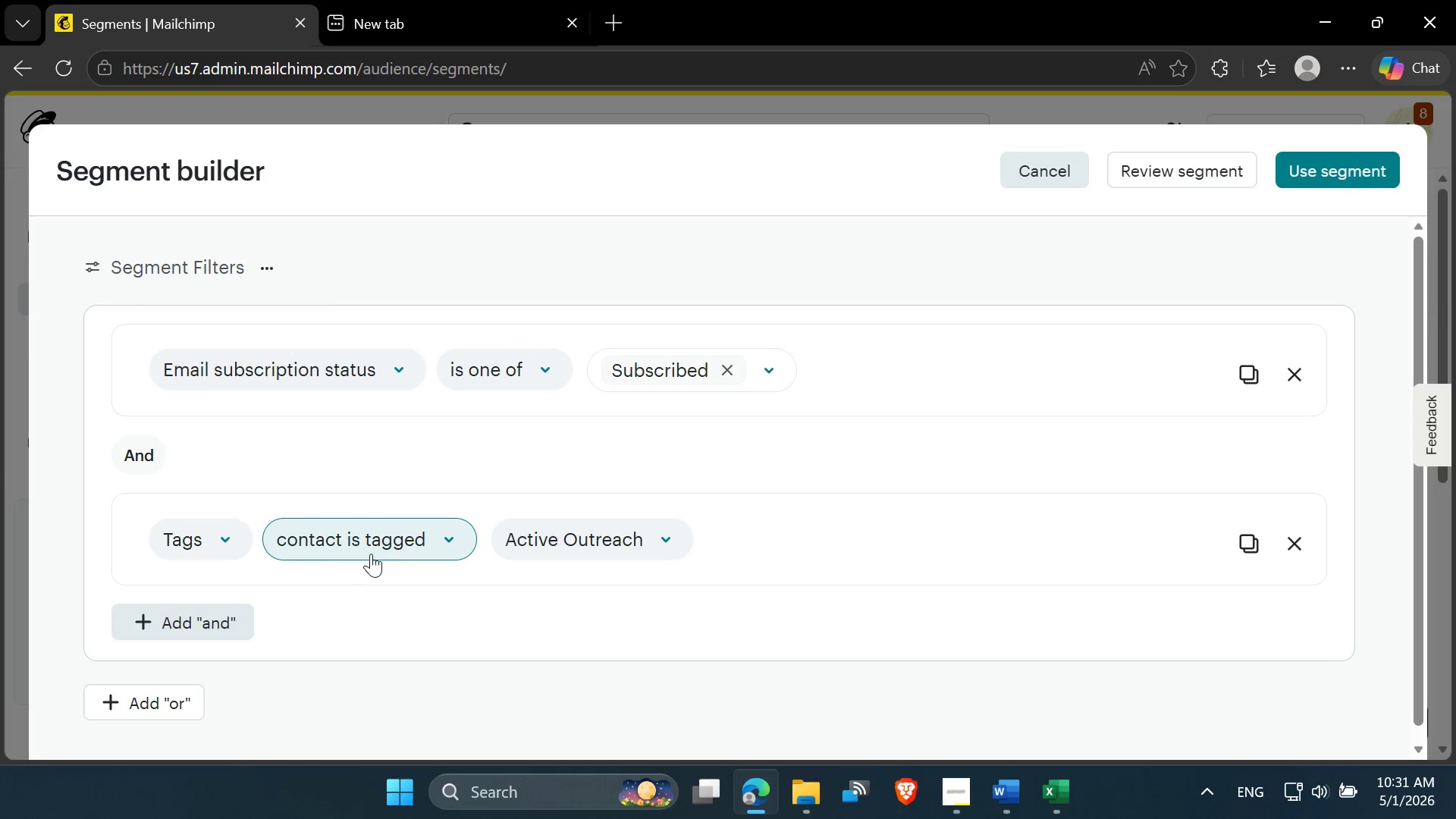 
left_click([1347, 173])
 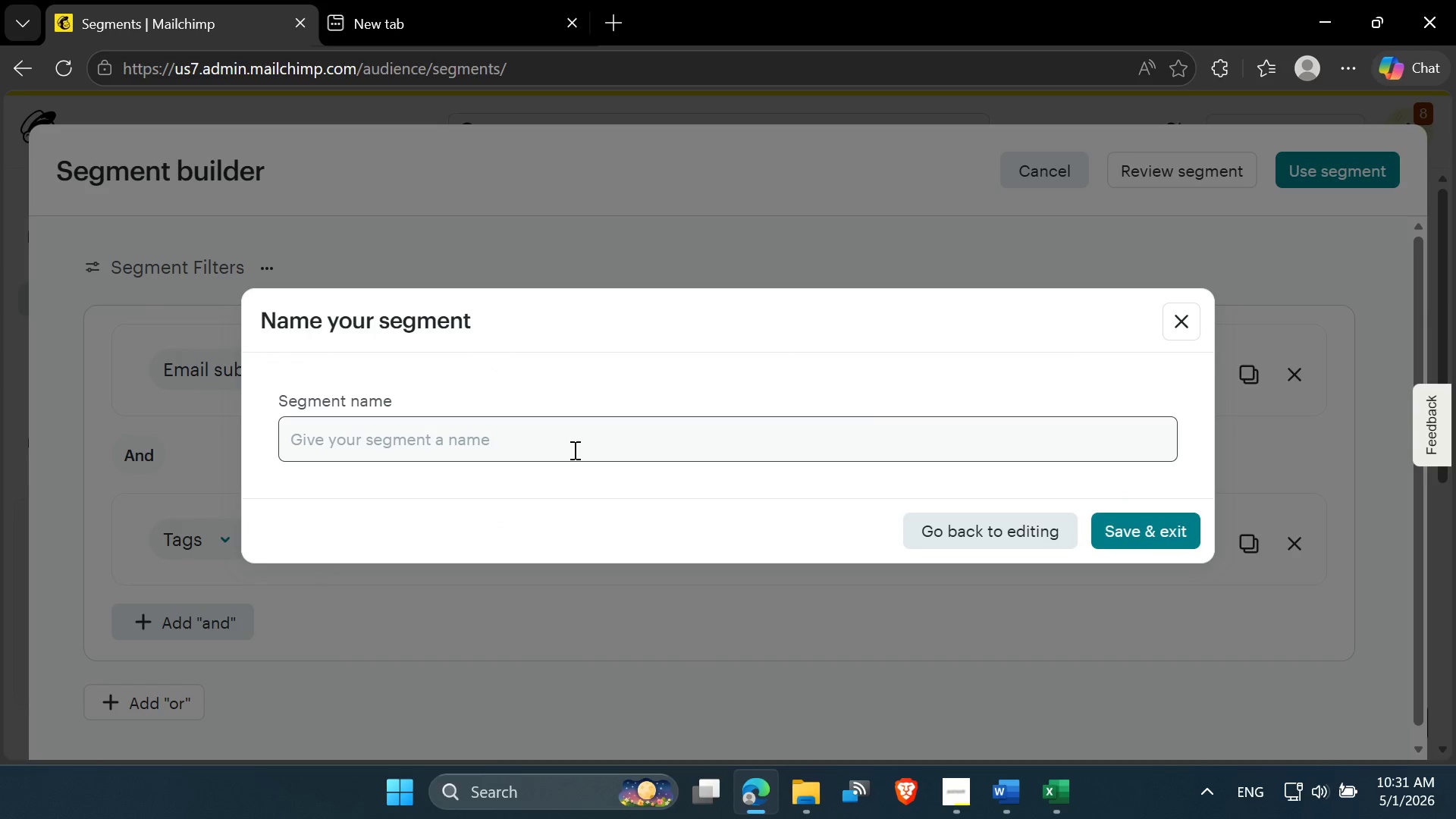 
left_click([552, 454])
 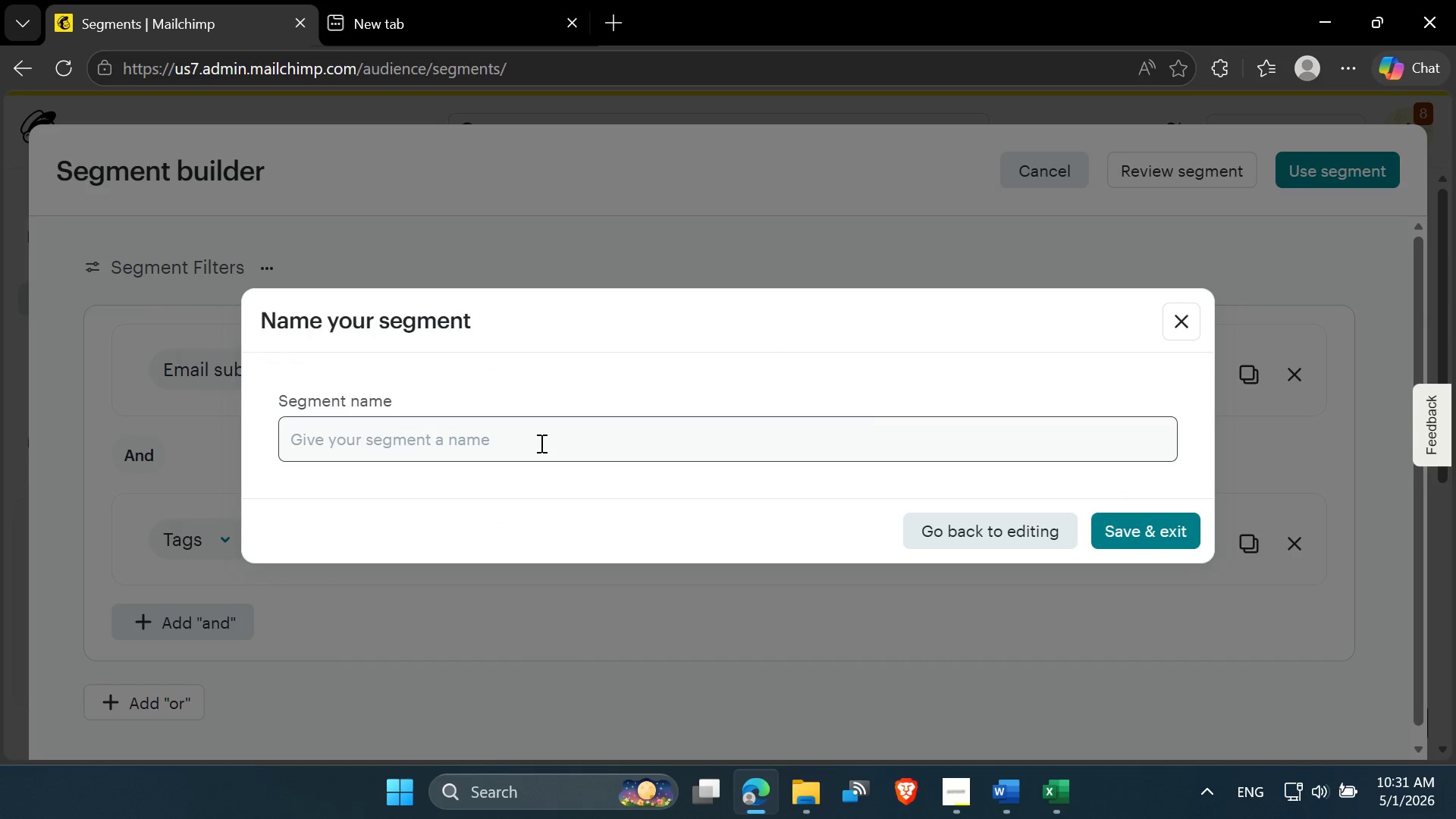 
left_click([540, 442])
 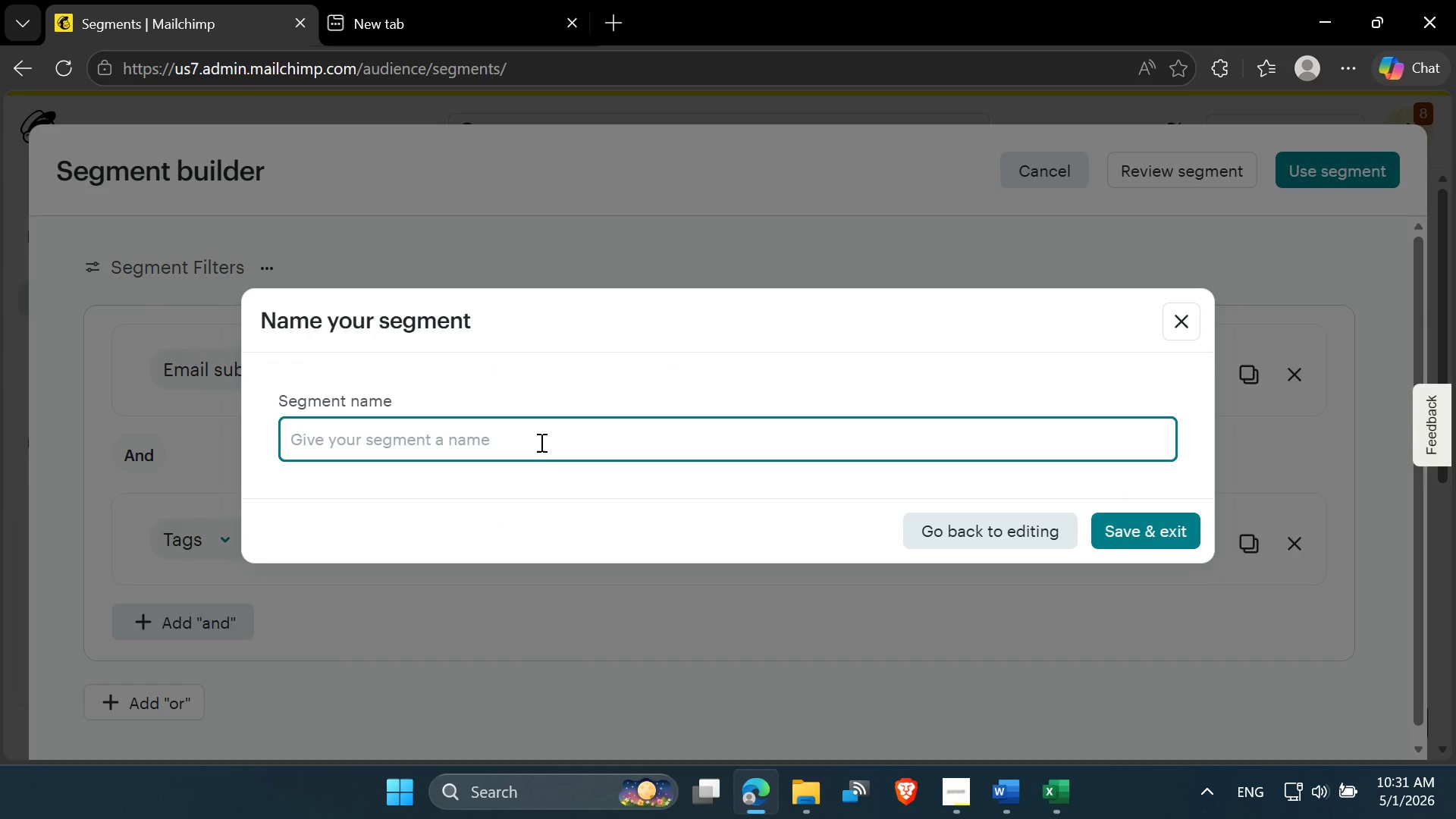 
key(Control+V)
 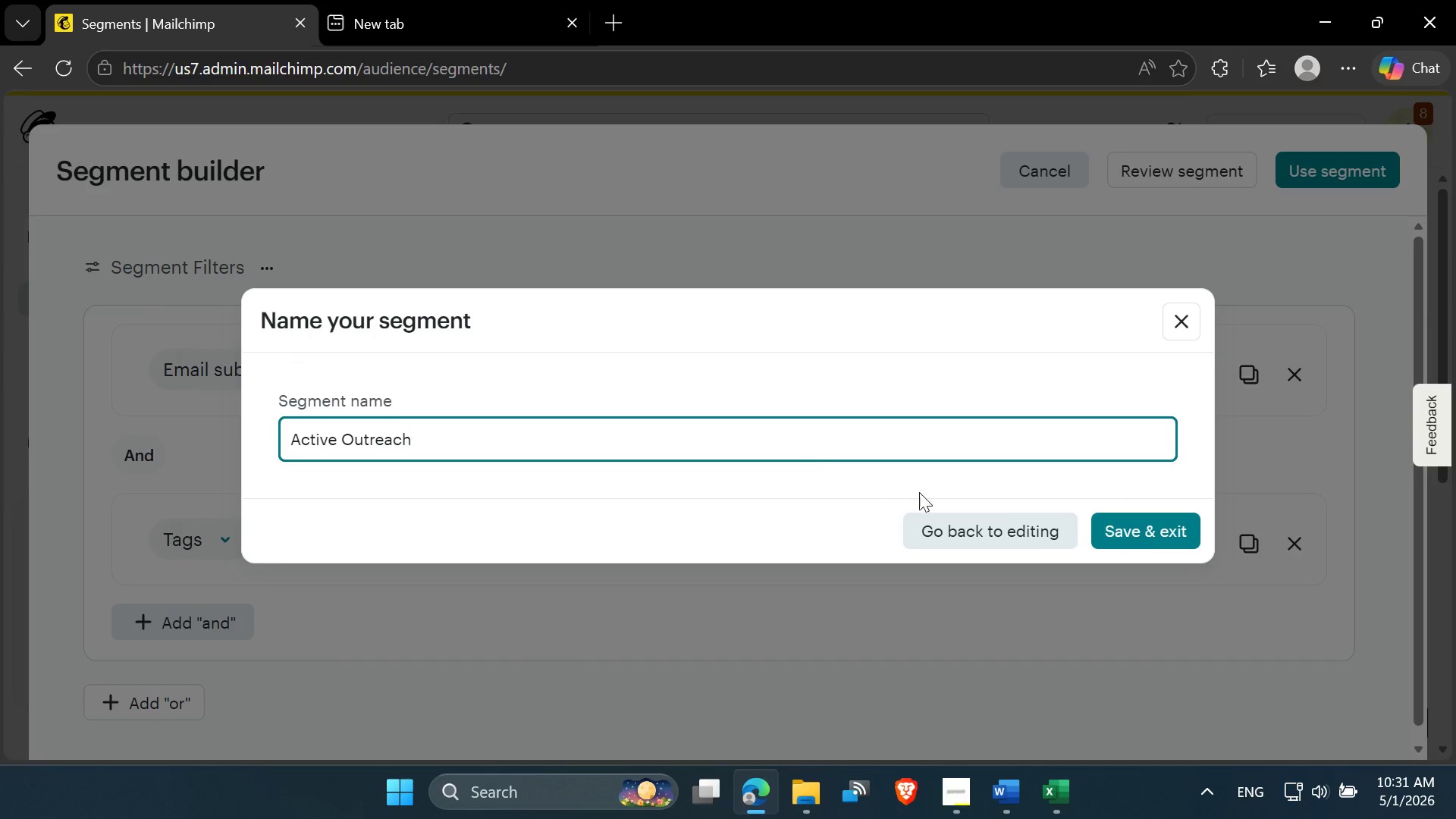 
left_click([1148, 532])
 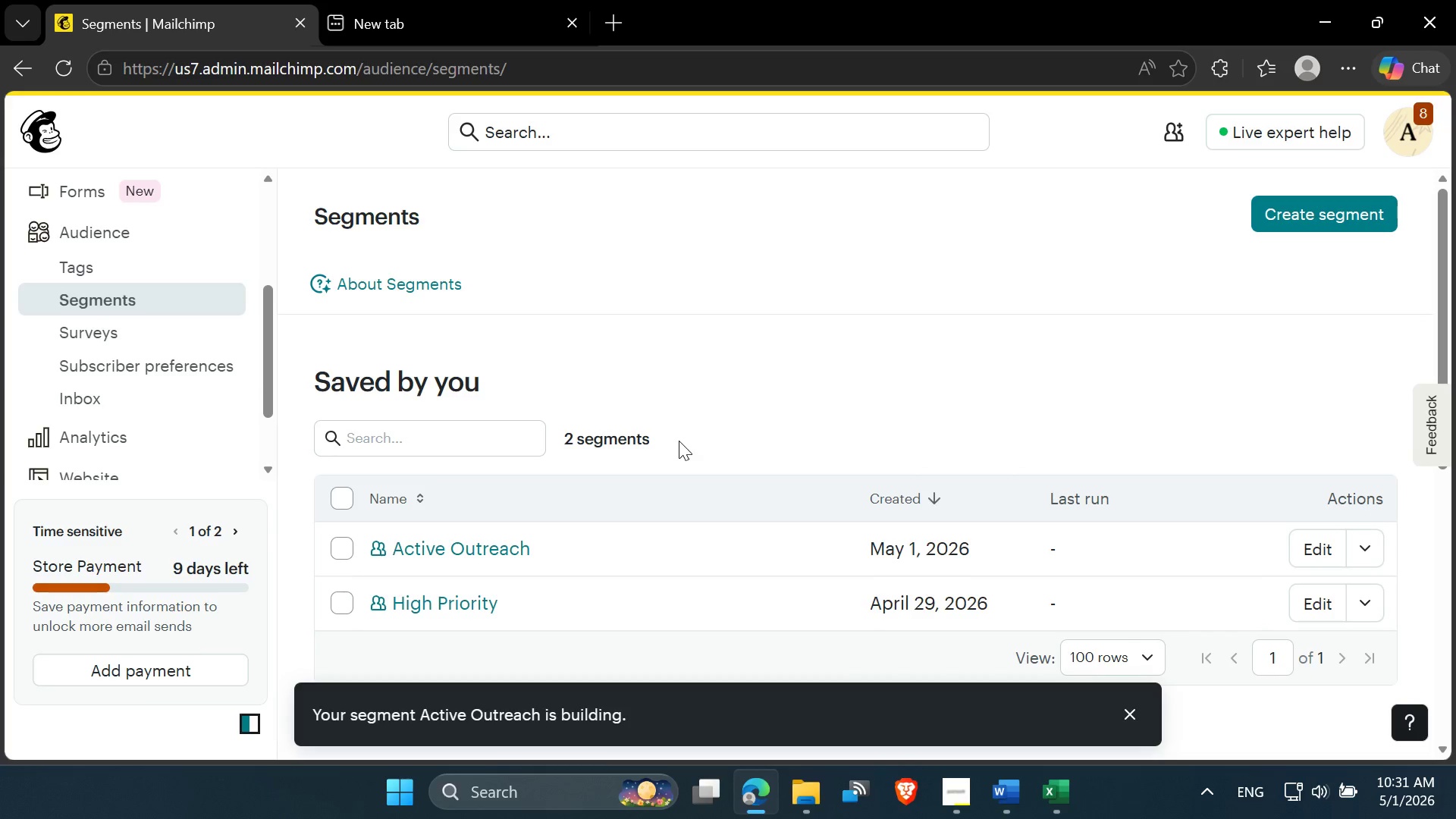 
scroll: coordinate [712, 516], scroll_direction: down, amount: 1.0
 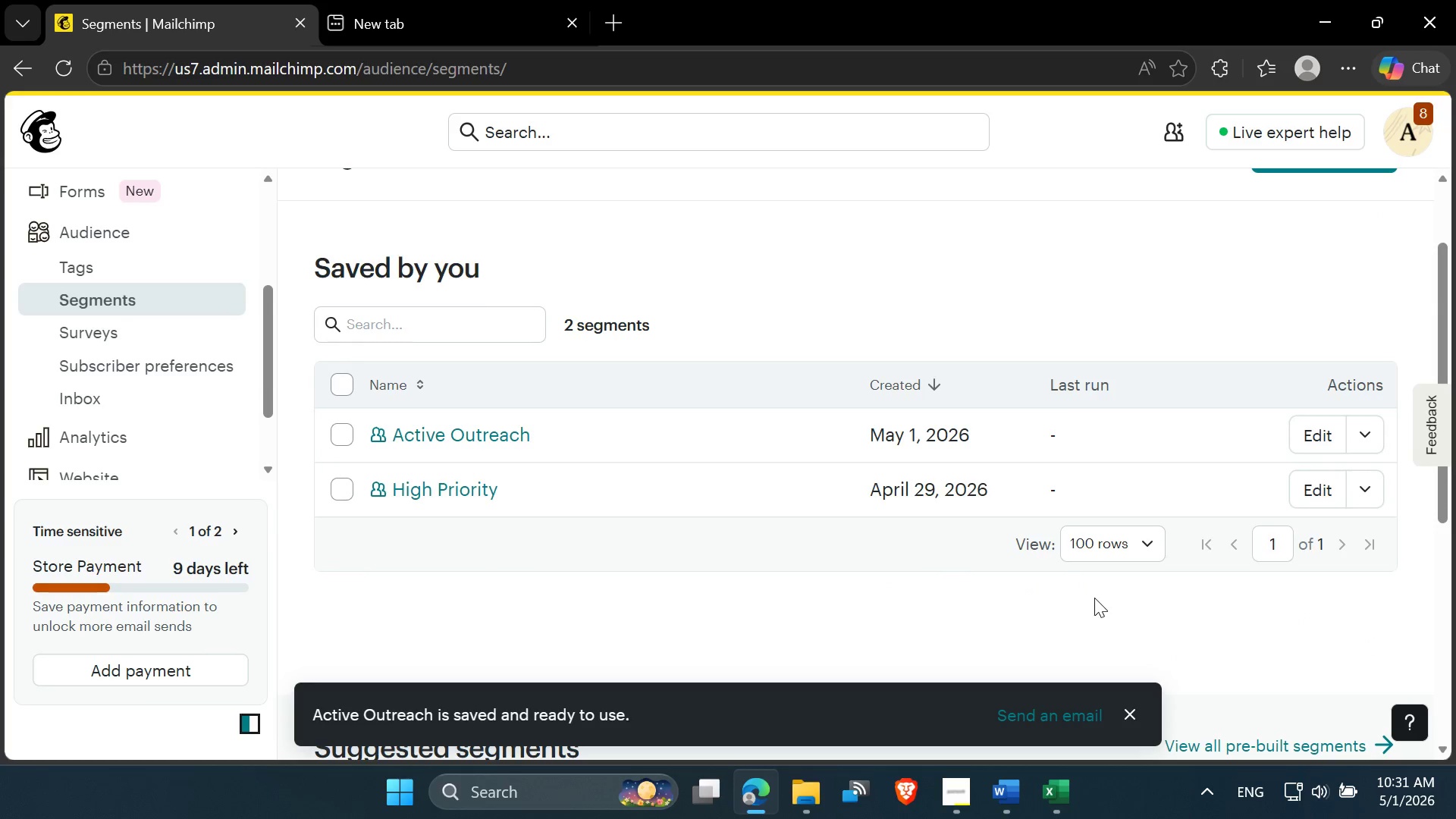 
wait(6.65)
 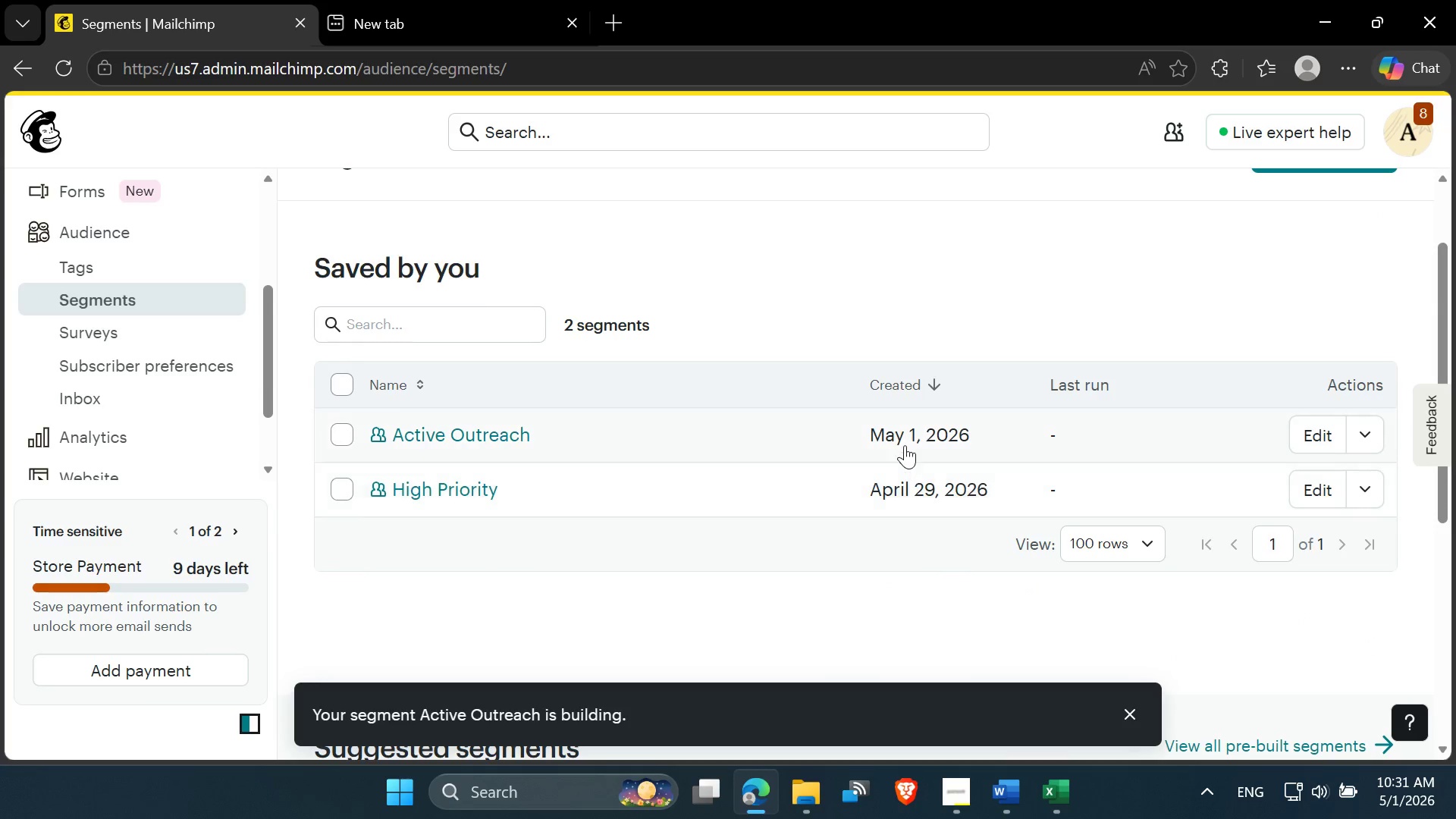 
left_click([1139, 723])
 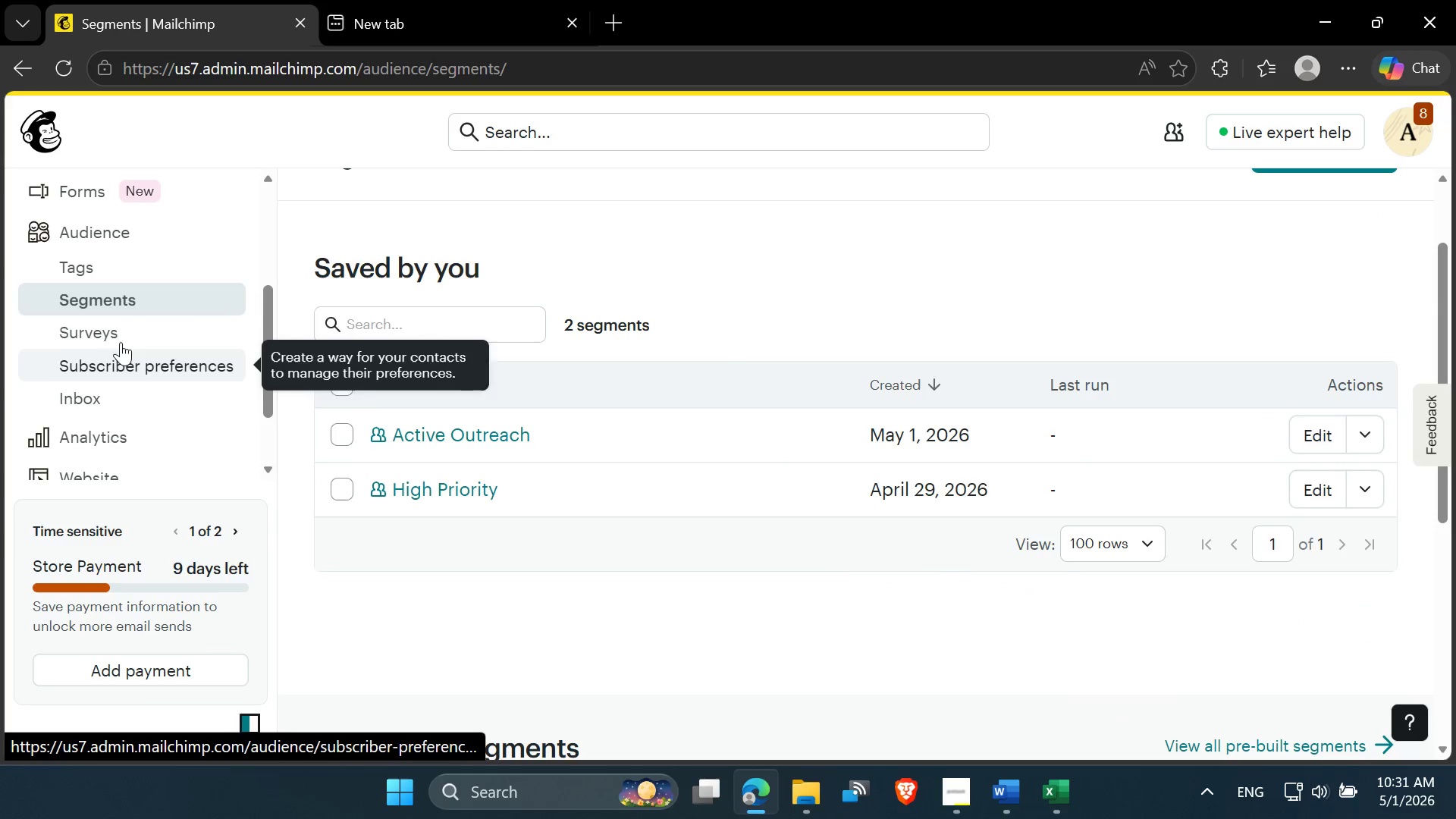 
left_click([96, 304])
 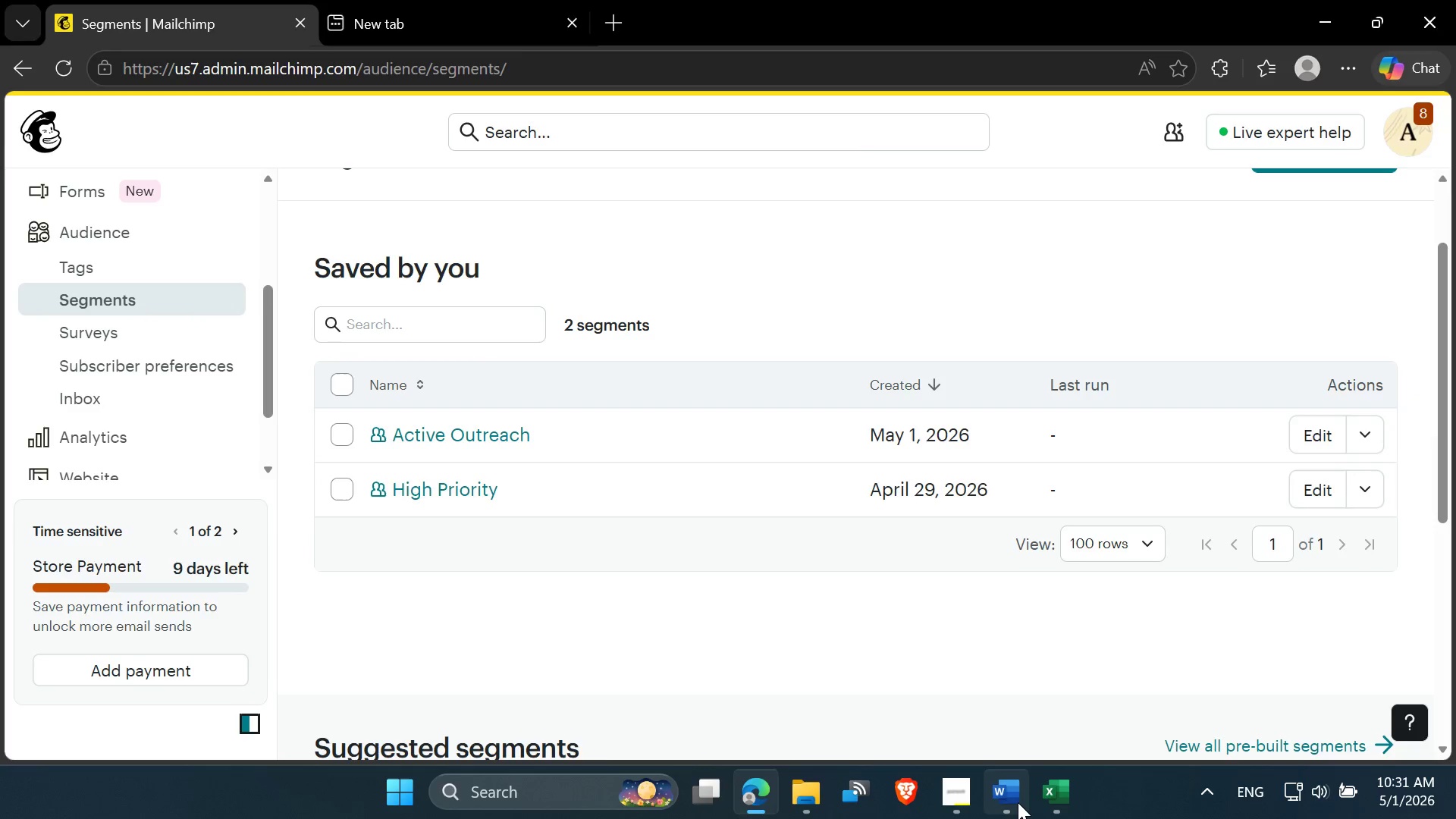 
scroll: coordinate [796, 542], scroll_direction: down, amount: 3.0
 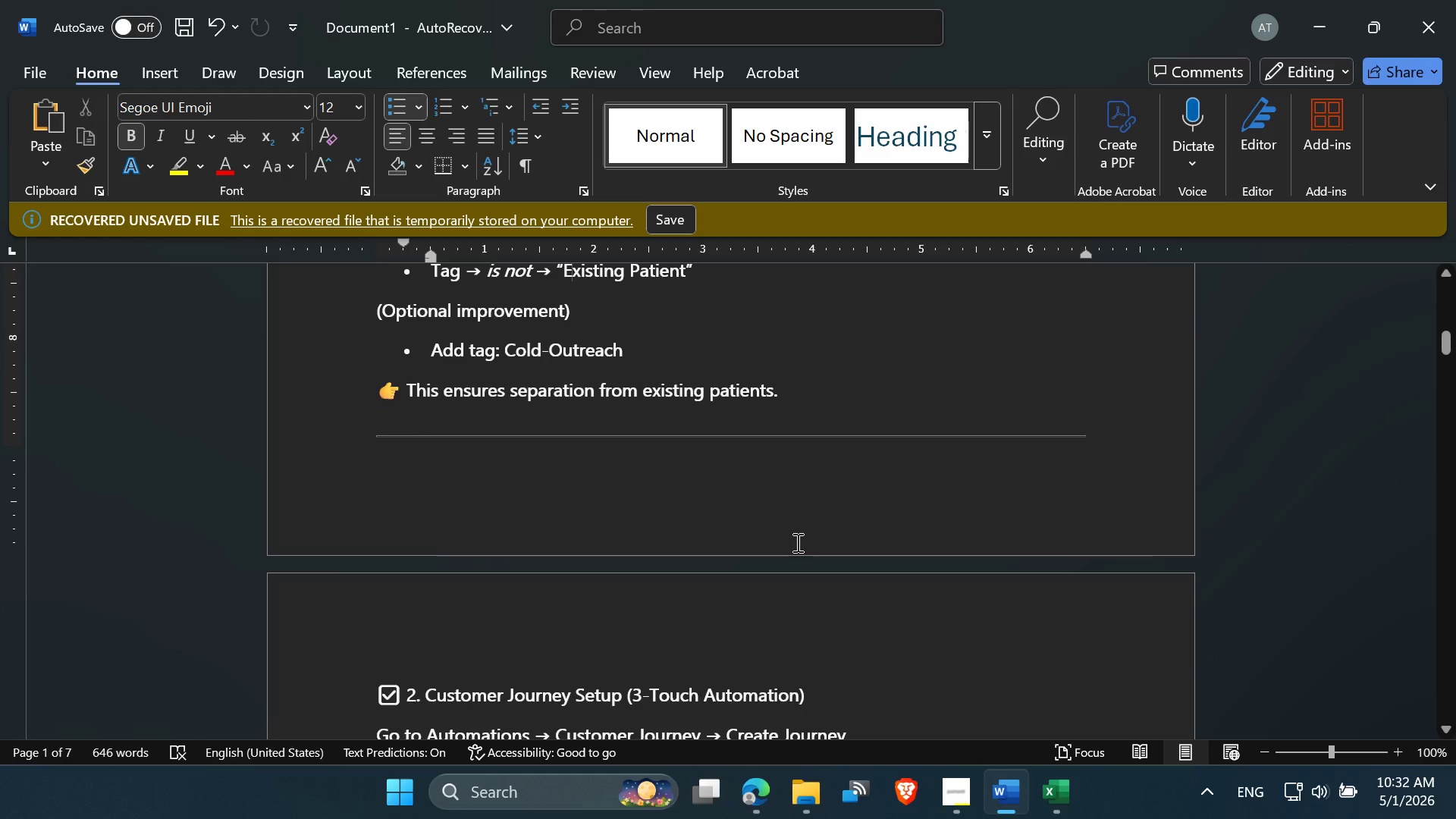 
scroll: coordinate [795, 544], scroll_direction: up, amount: 3.0
 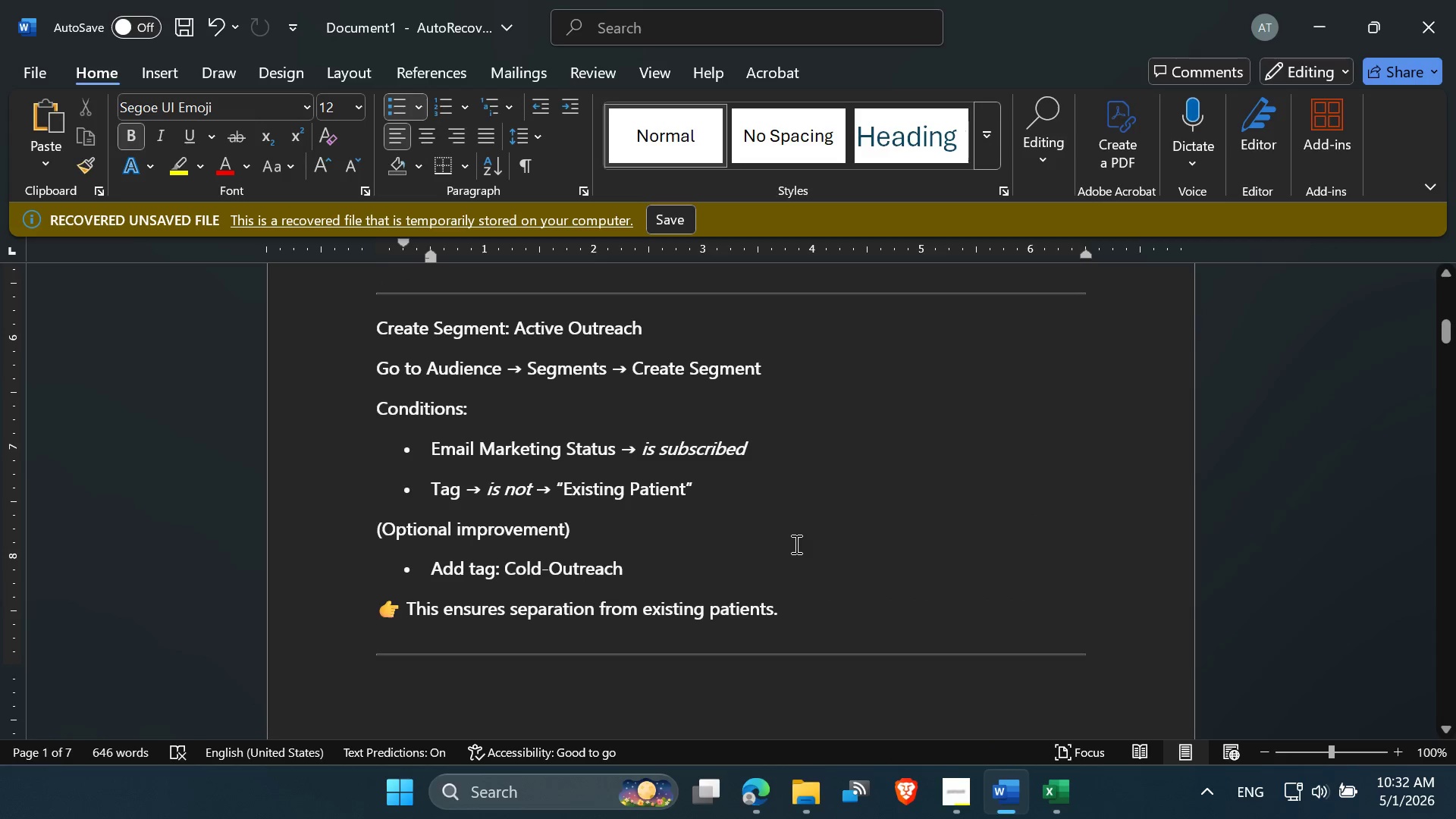 
scroll: coordinate [795, 544], scroll_direction: down, amount: 12.0
 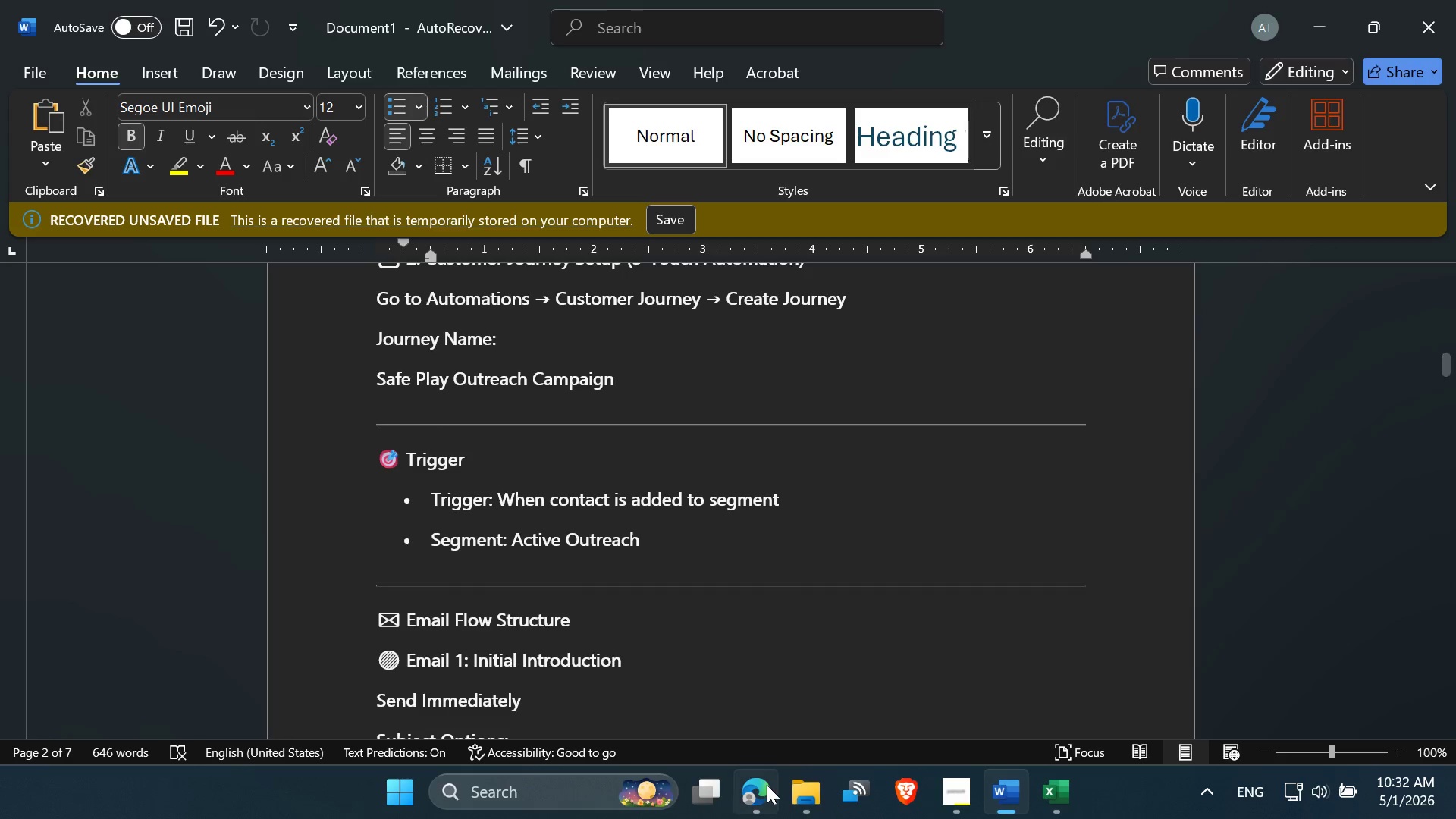 
left_click([767, 791])
 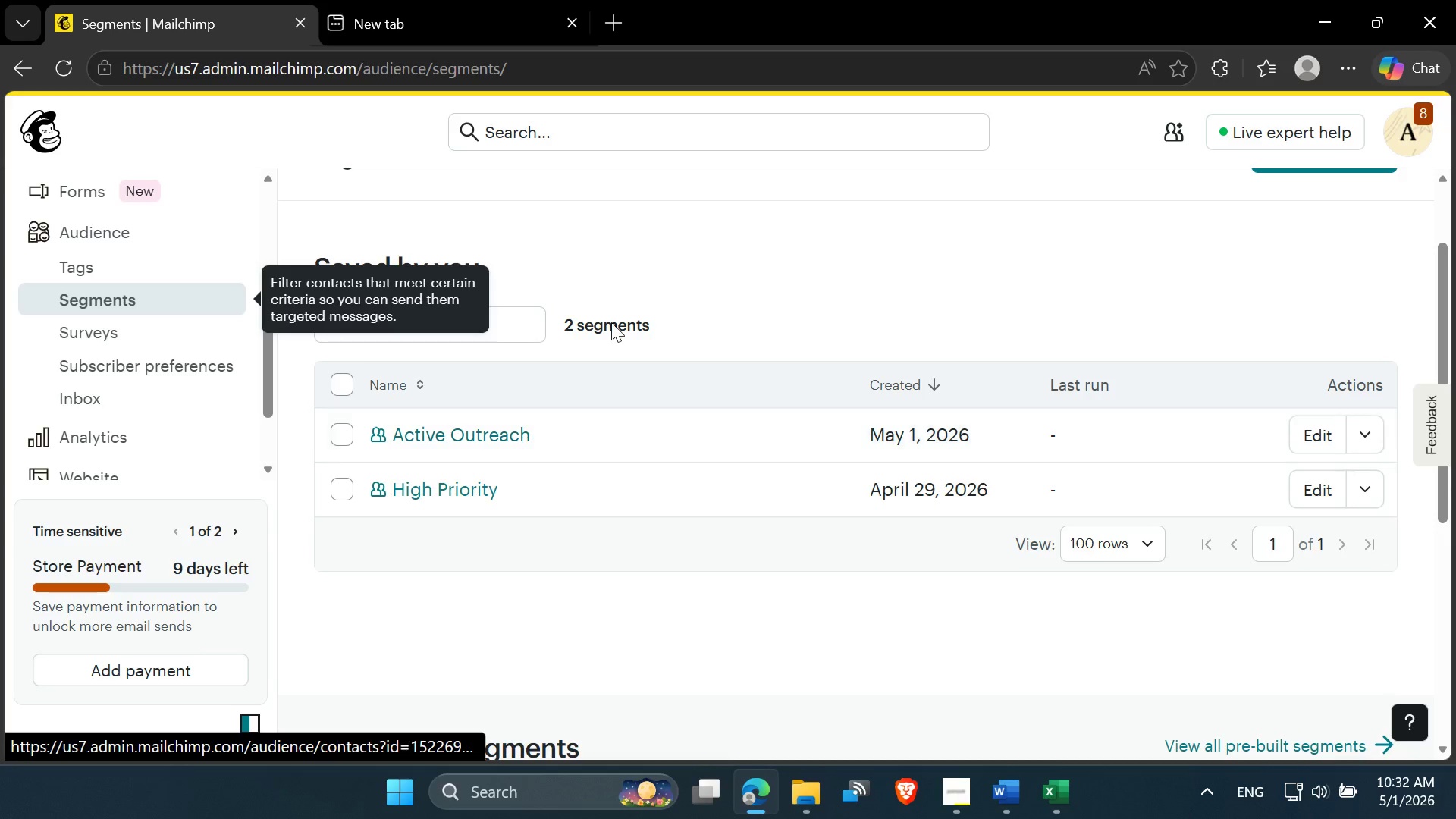 
left_click([675, 262])
 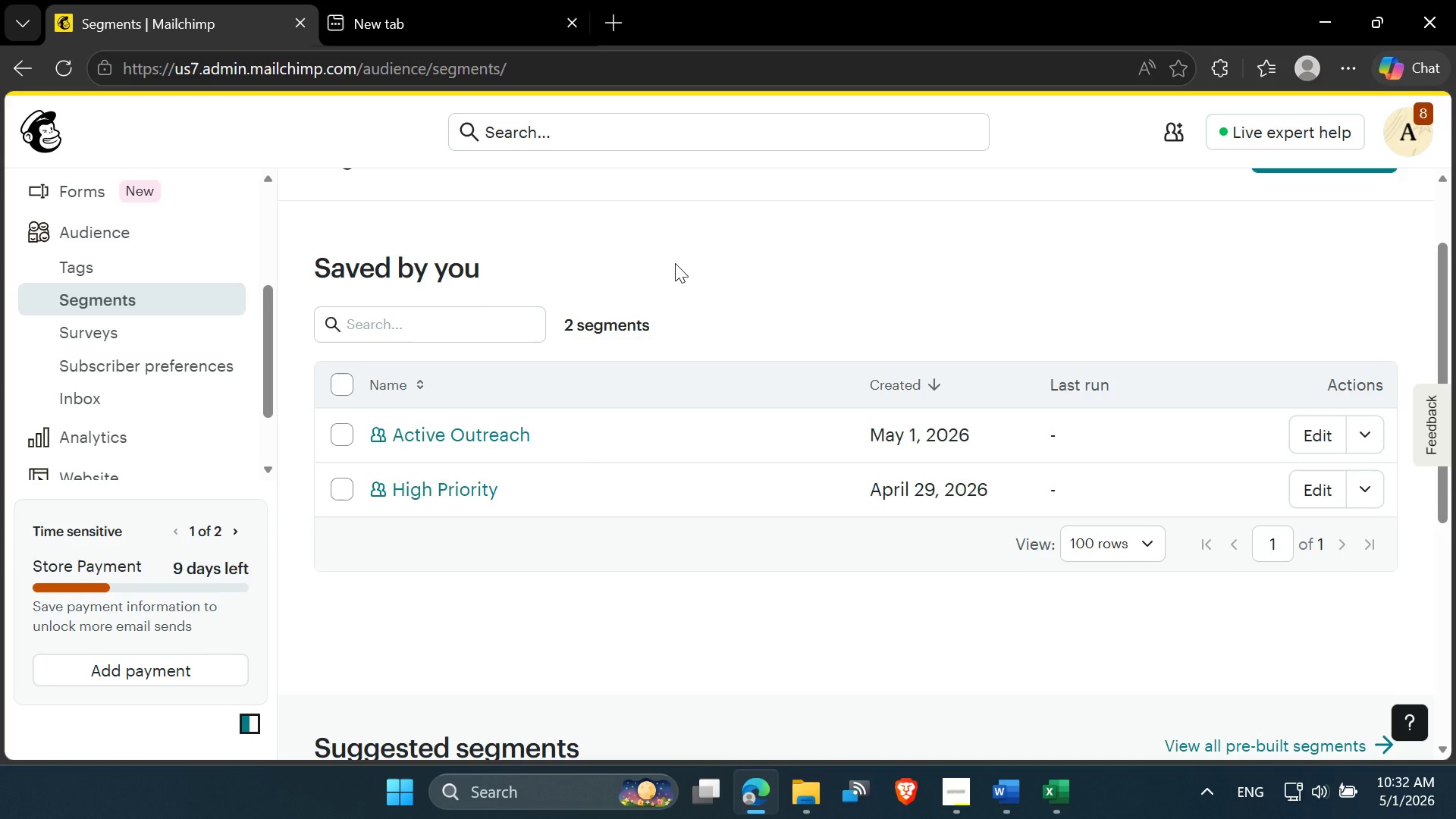 
wait(13.3)
 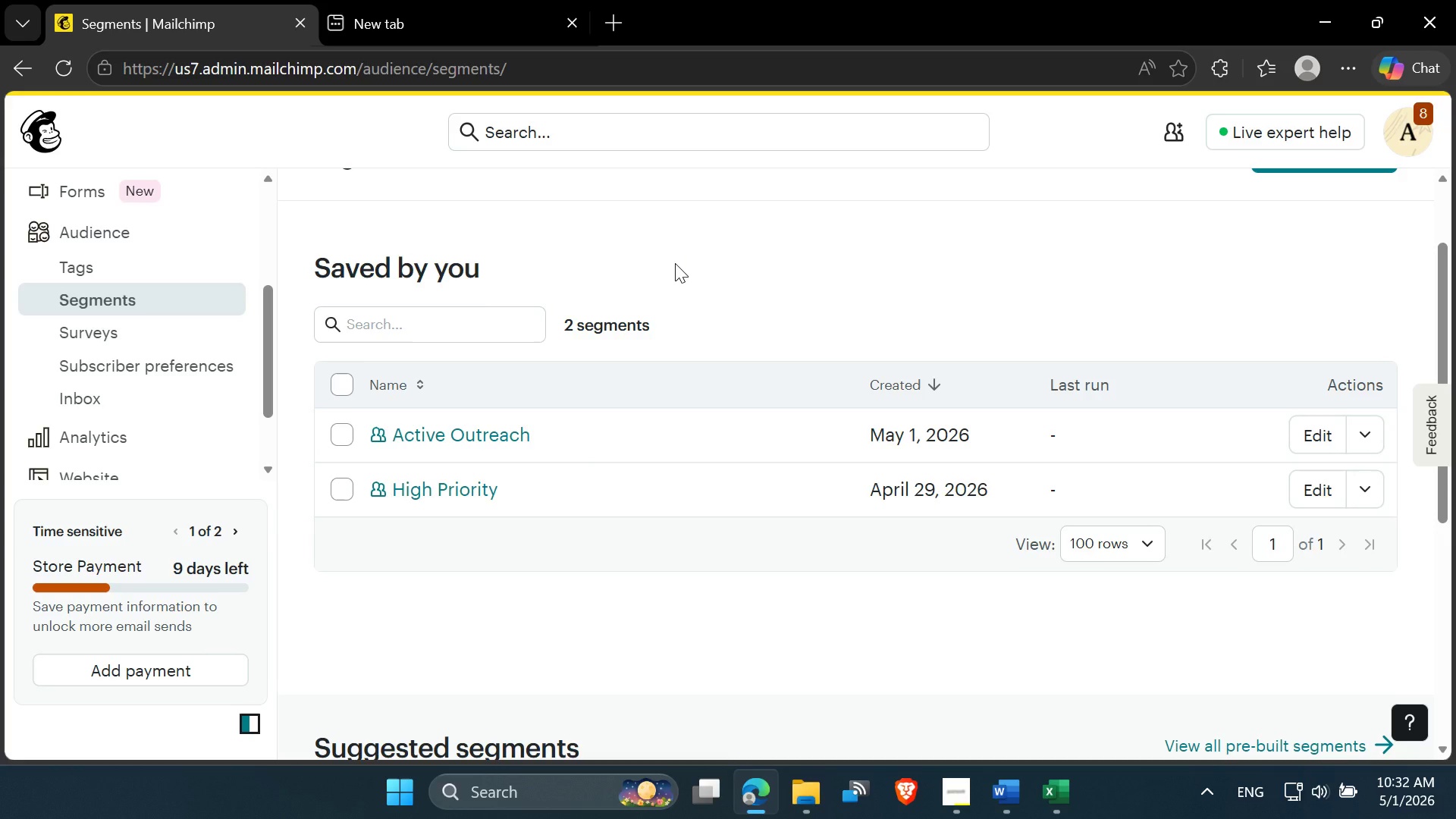 
left_click([675, 263])
 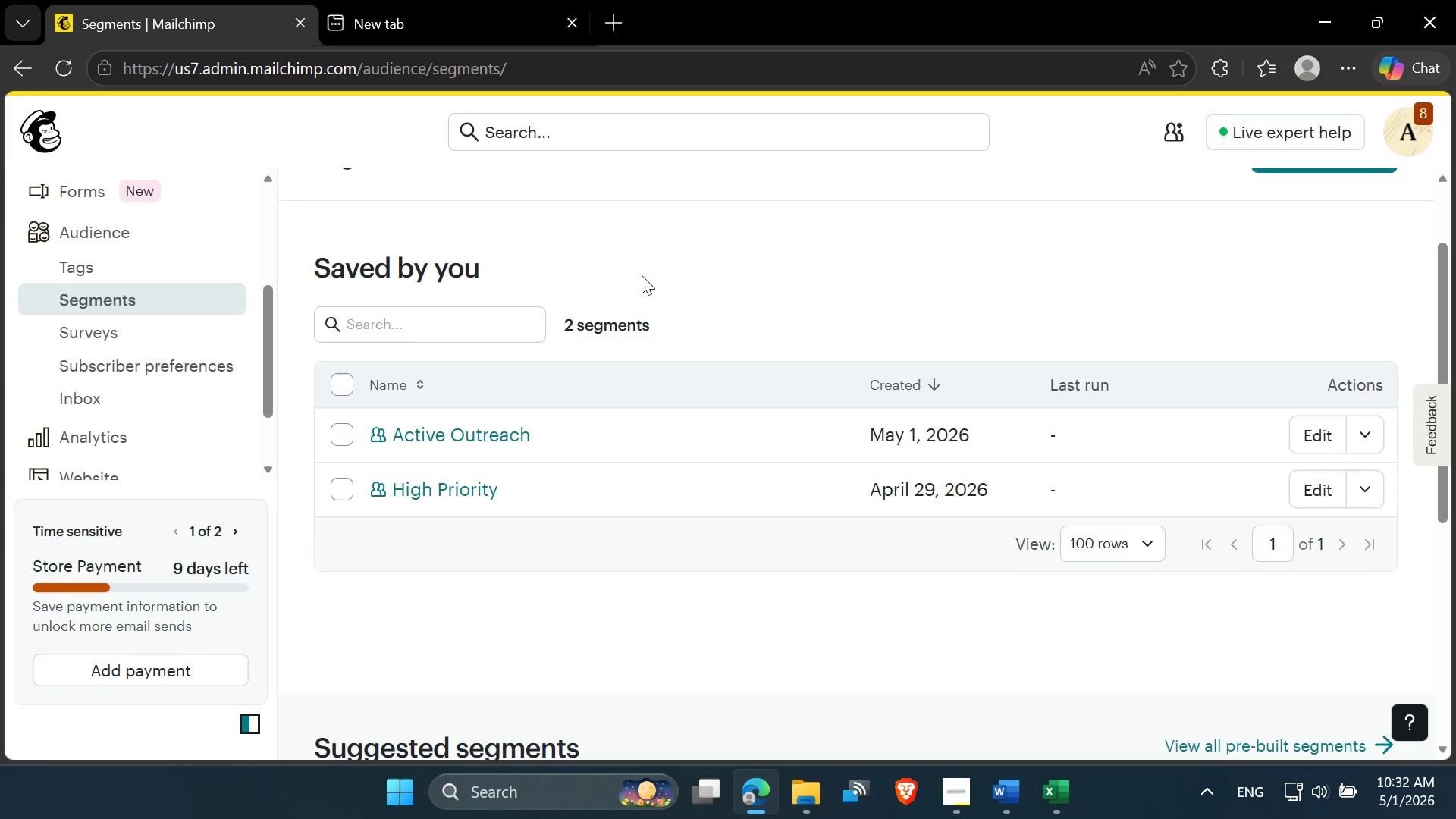 
left_click([637, 270])
 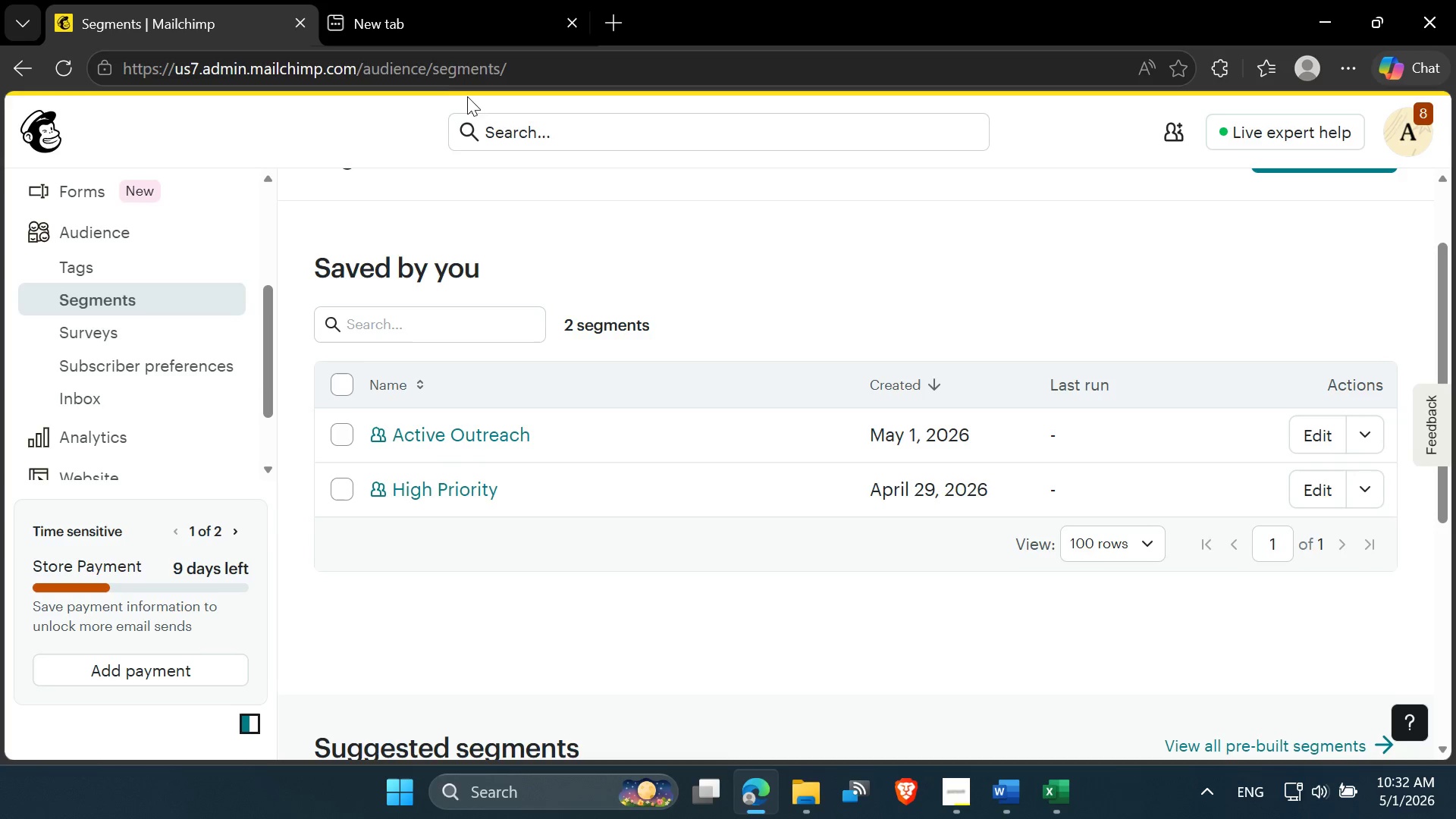 
left_click([439, 27])
 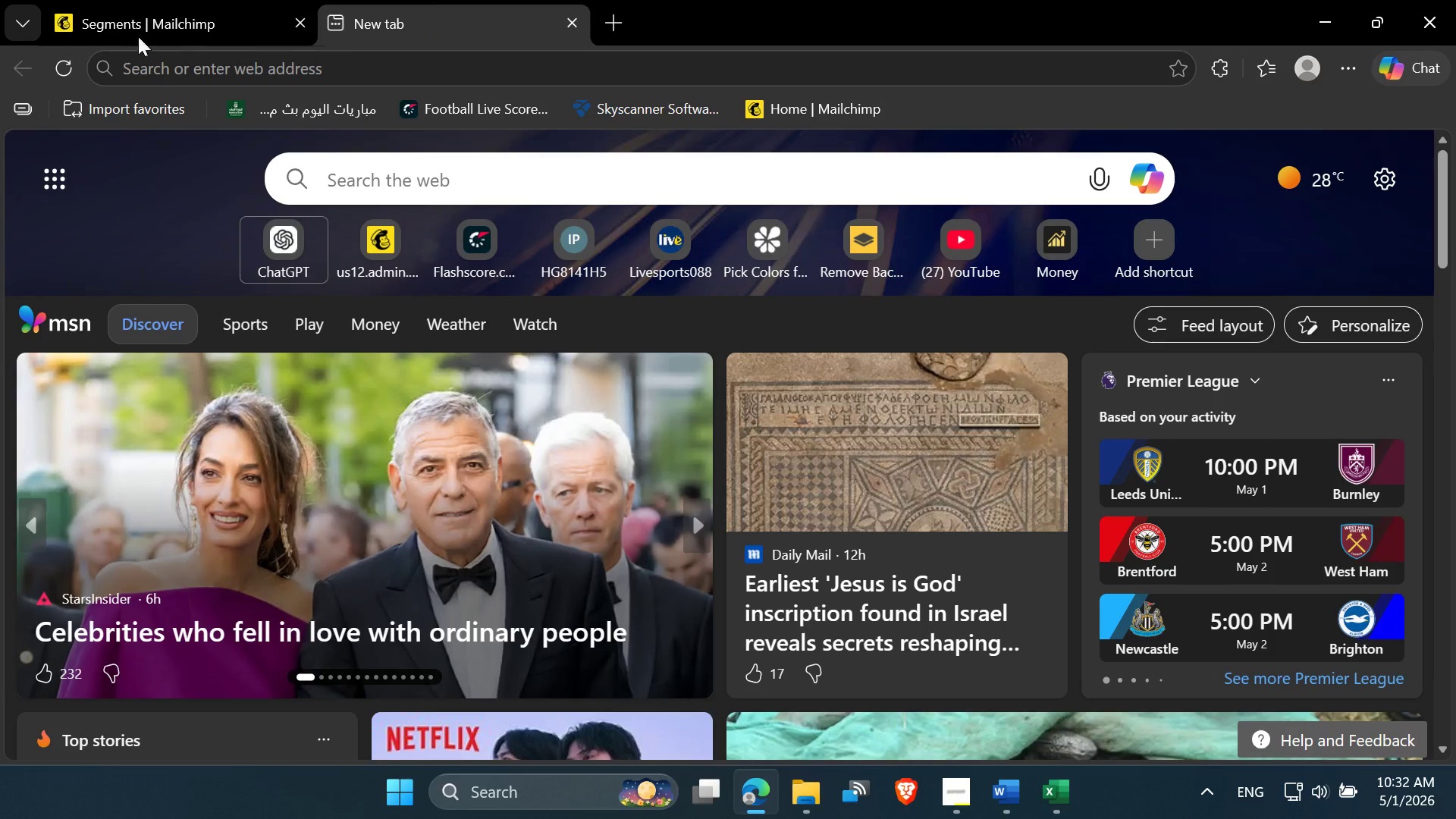 
left_click([108, 10])
 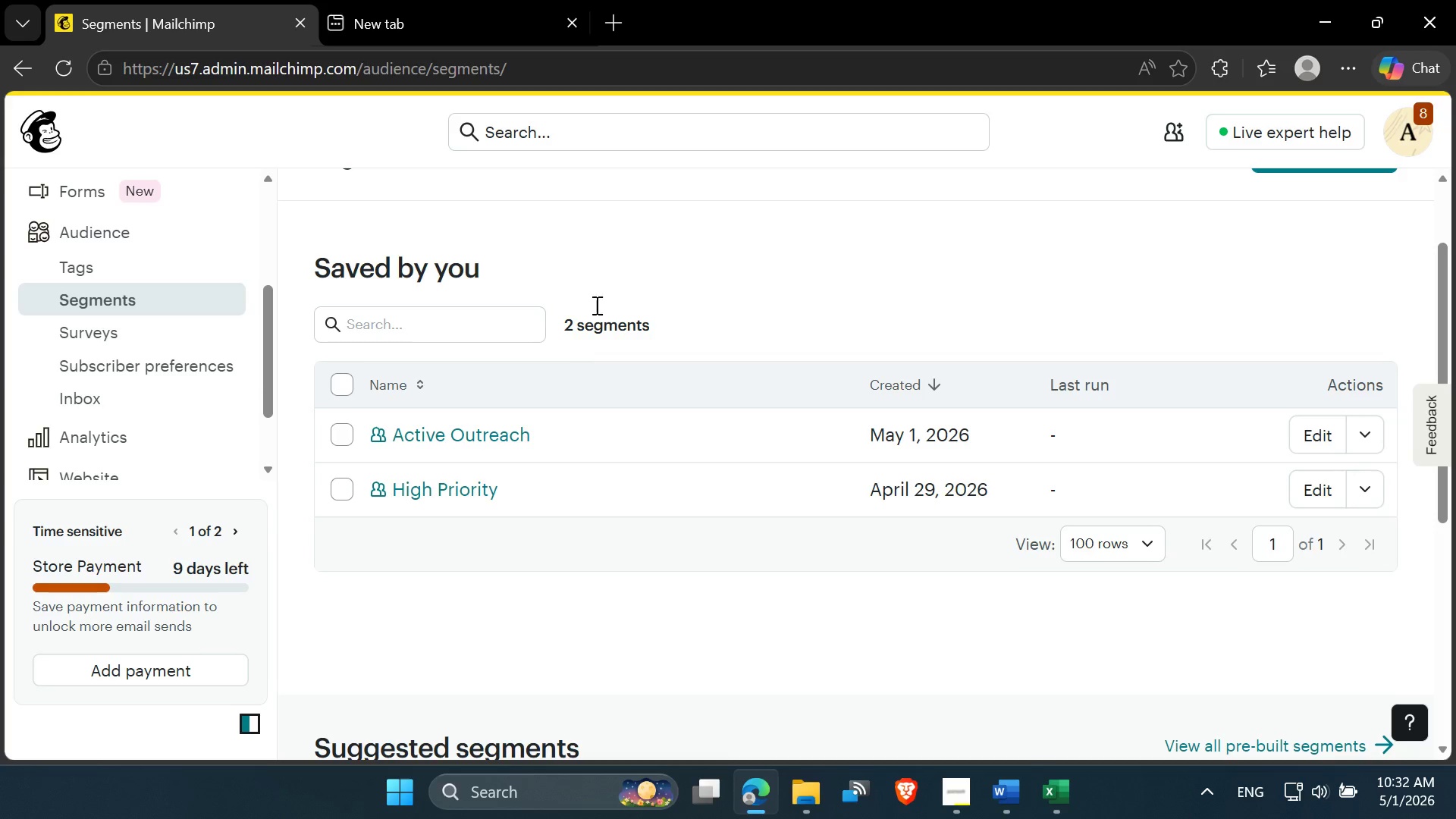 
left_click([586, 262])
 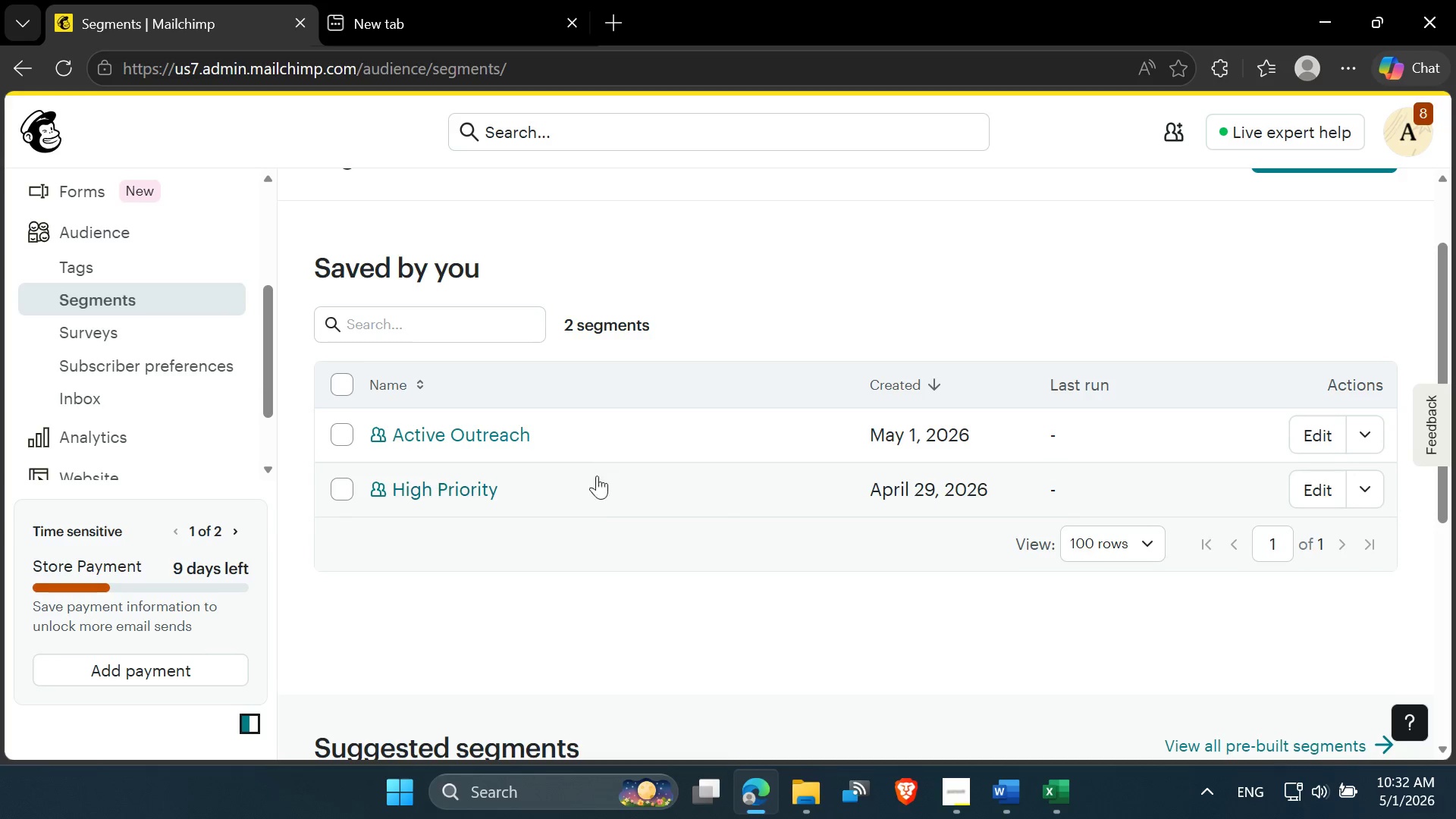 
left_click([596, 539])
 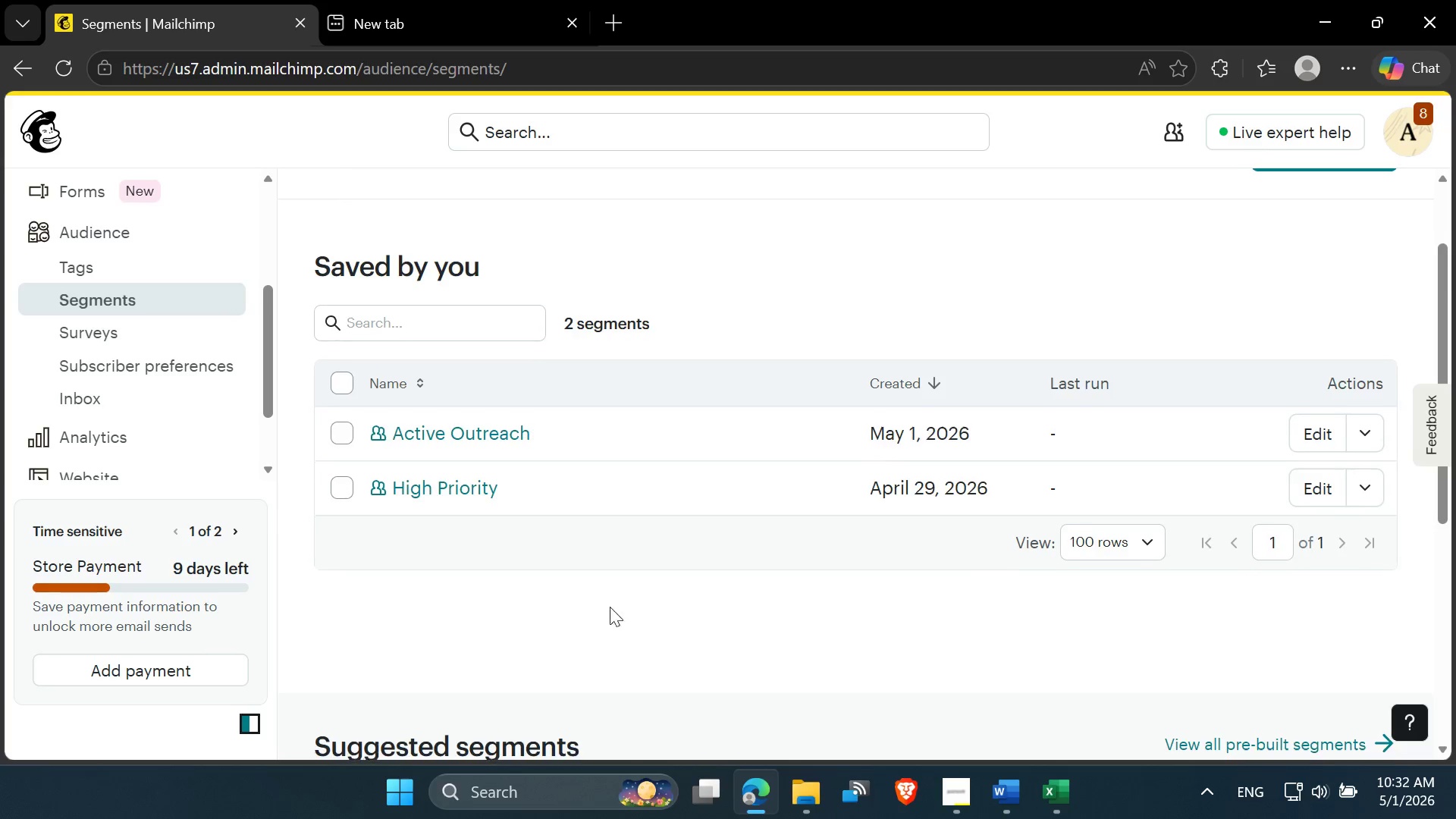 
scroll: coordinate [614, 631], scroll_direction: down, amount: 2.0
 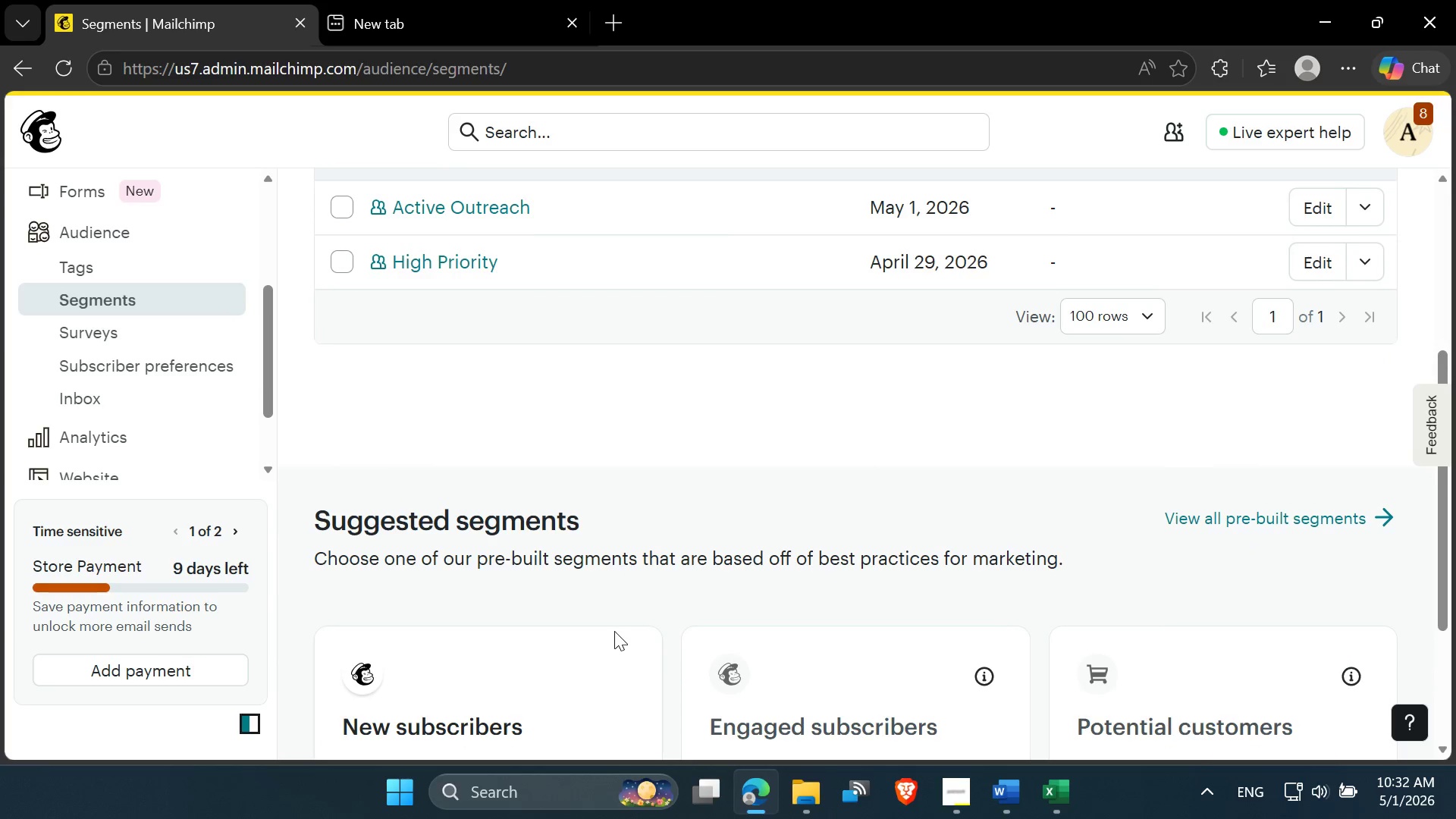 
scroll: coordinate [614, 631], scroll_direction: up, amount: 1.0
 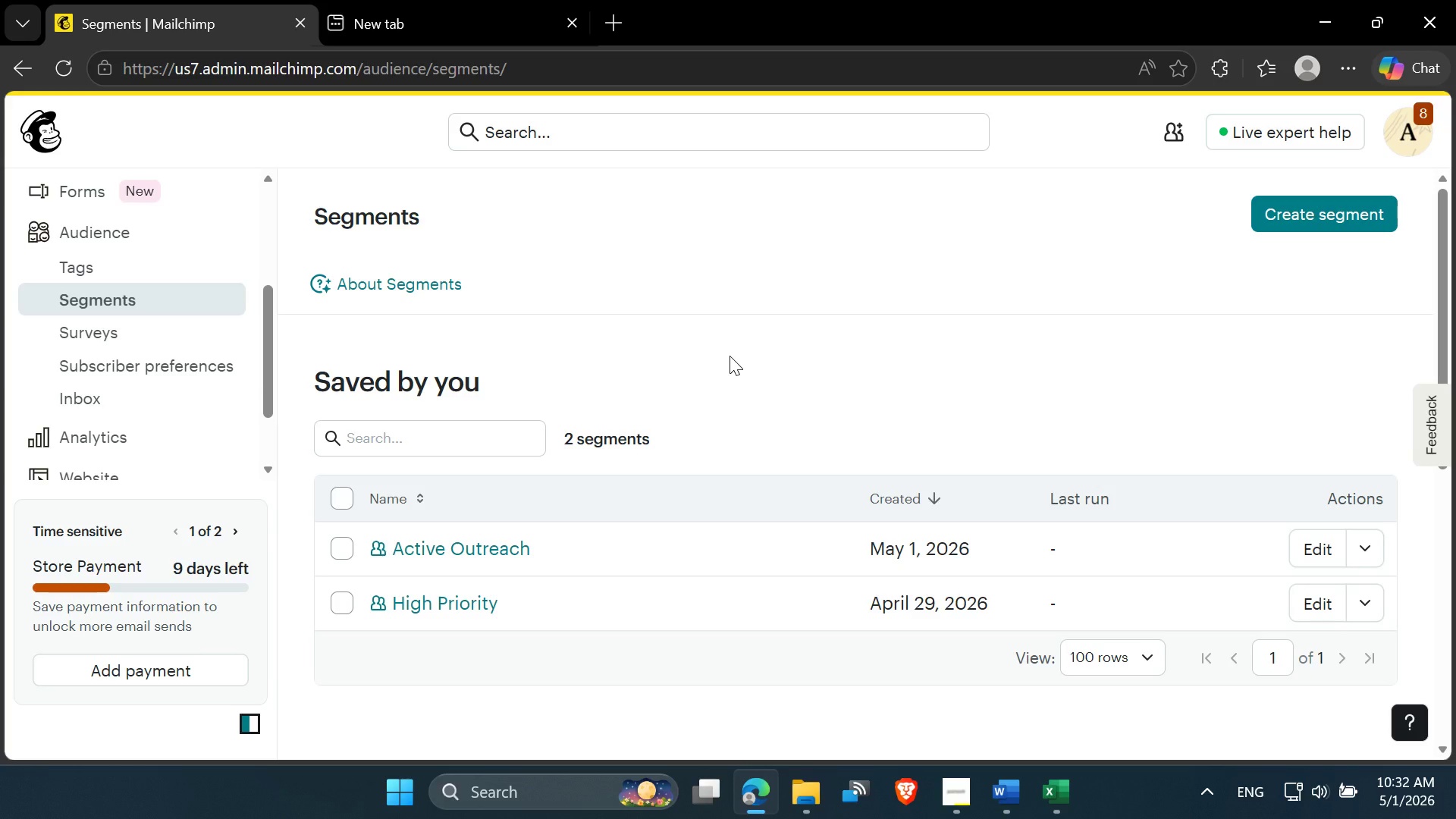 
wait(18.95)
 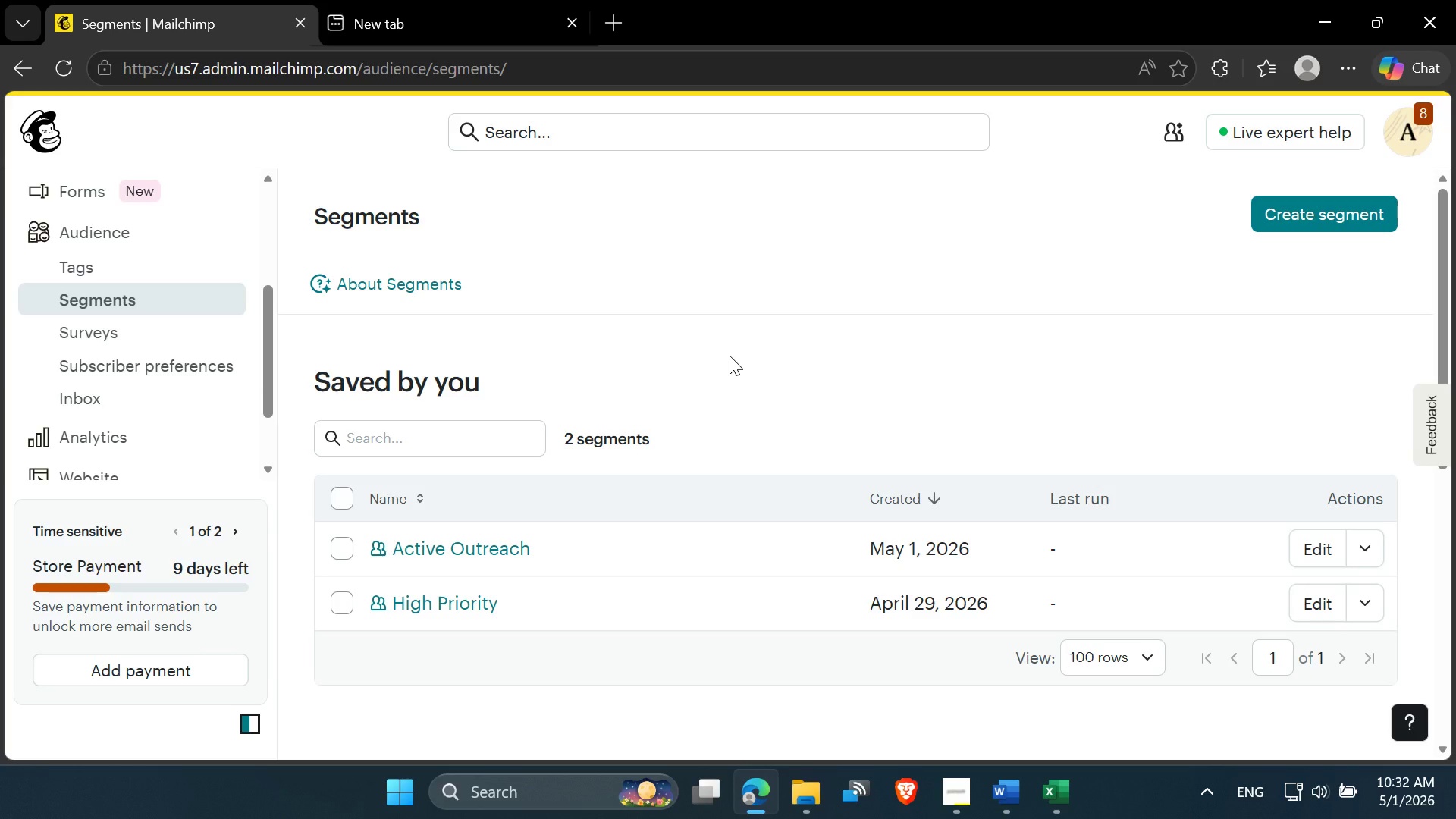 
left_click([472, 545])
 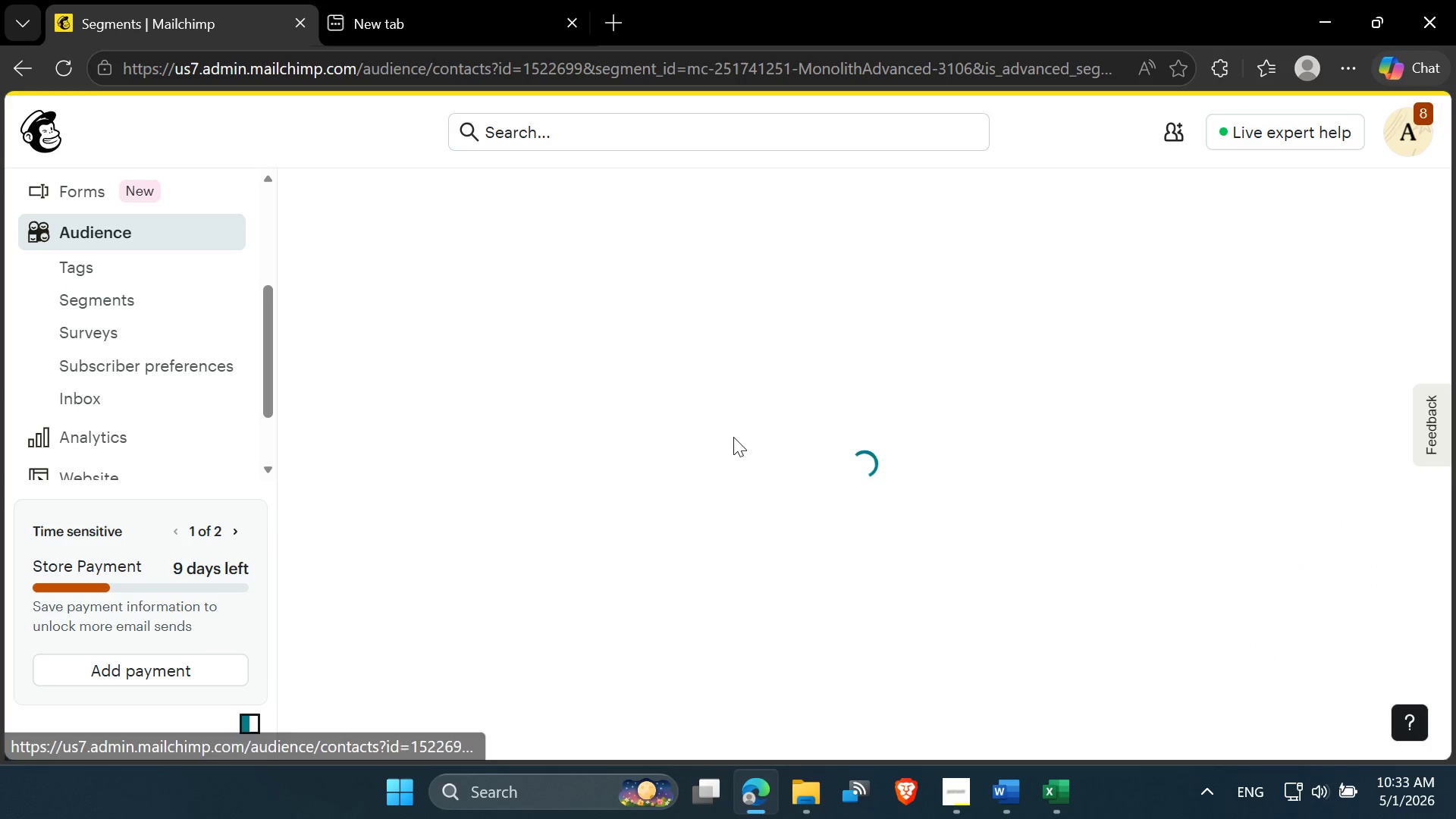 
mouse_move([774, 353])
 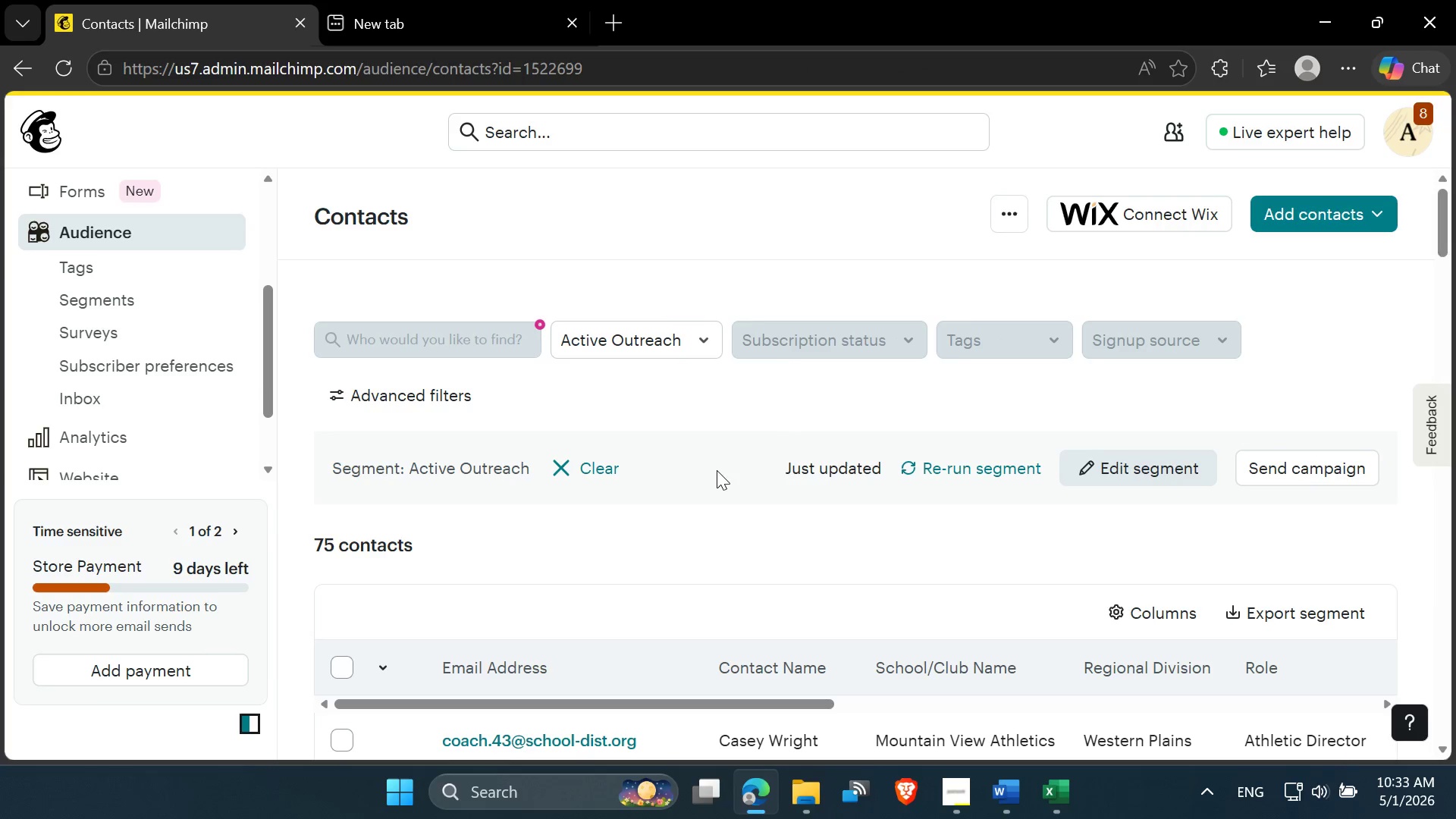 
scroll: coordinate [658, 611], scroll_direction: down, amount: 3.0
 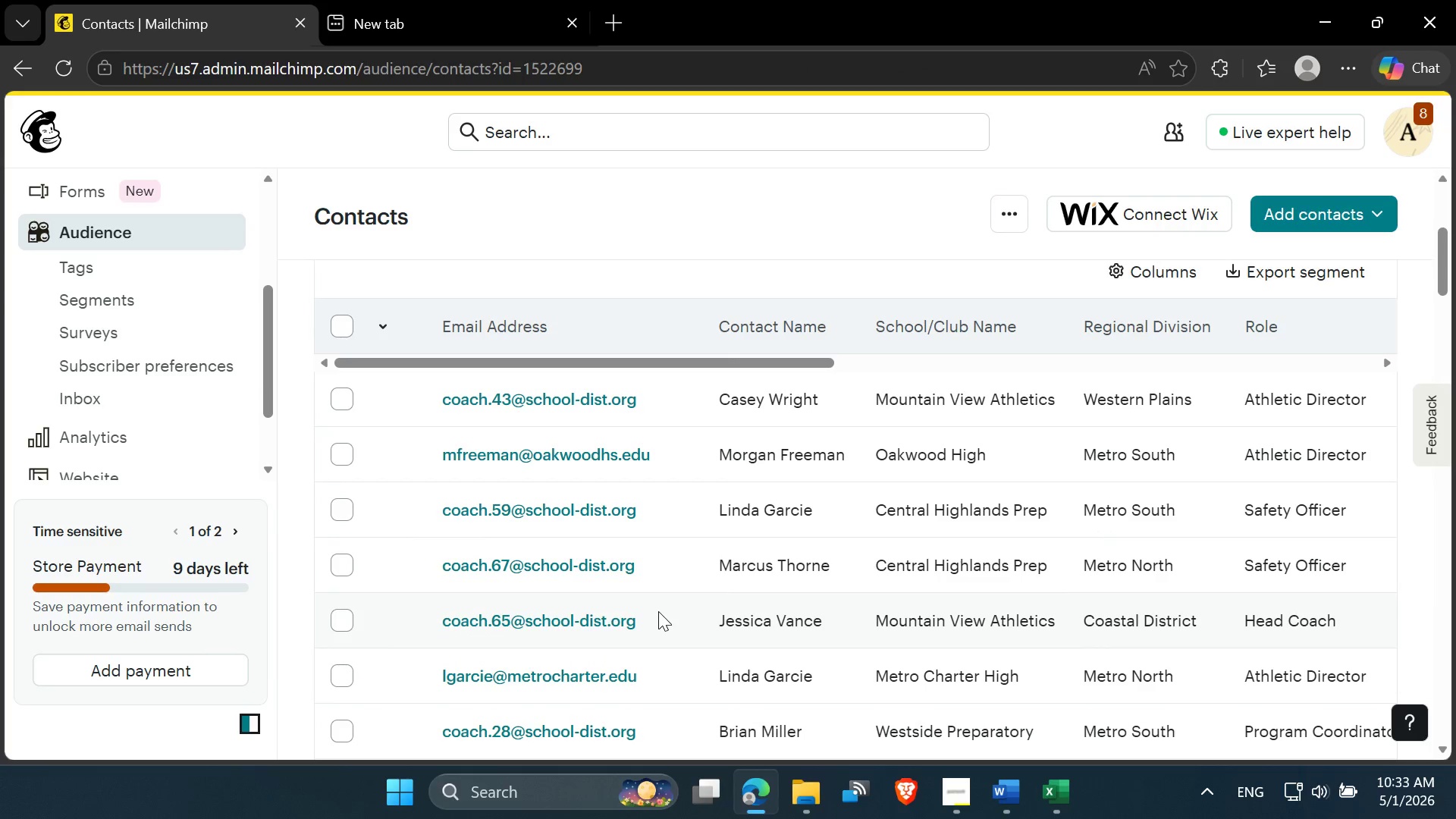 
scroll: coordinate [658, 610], scroll_direction: up, amount: 2.0
 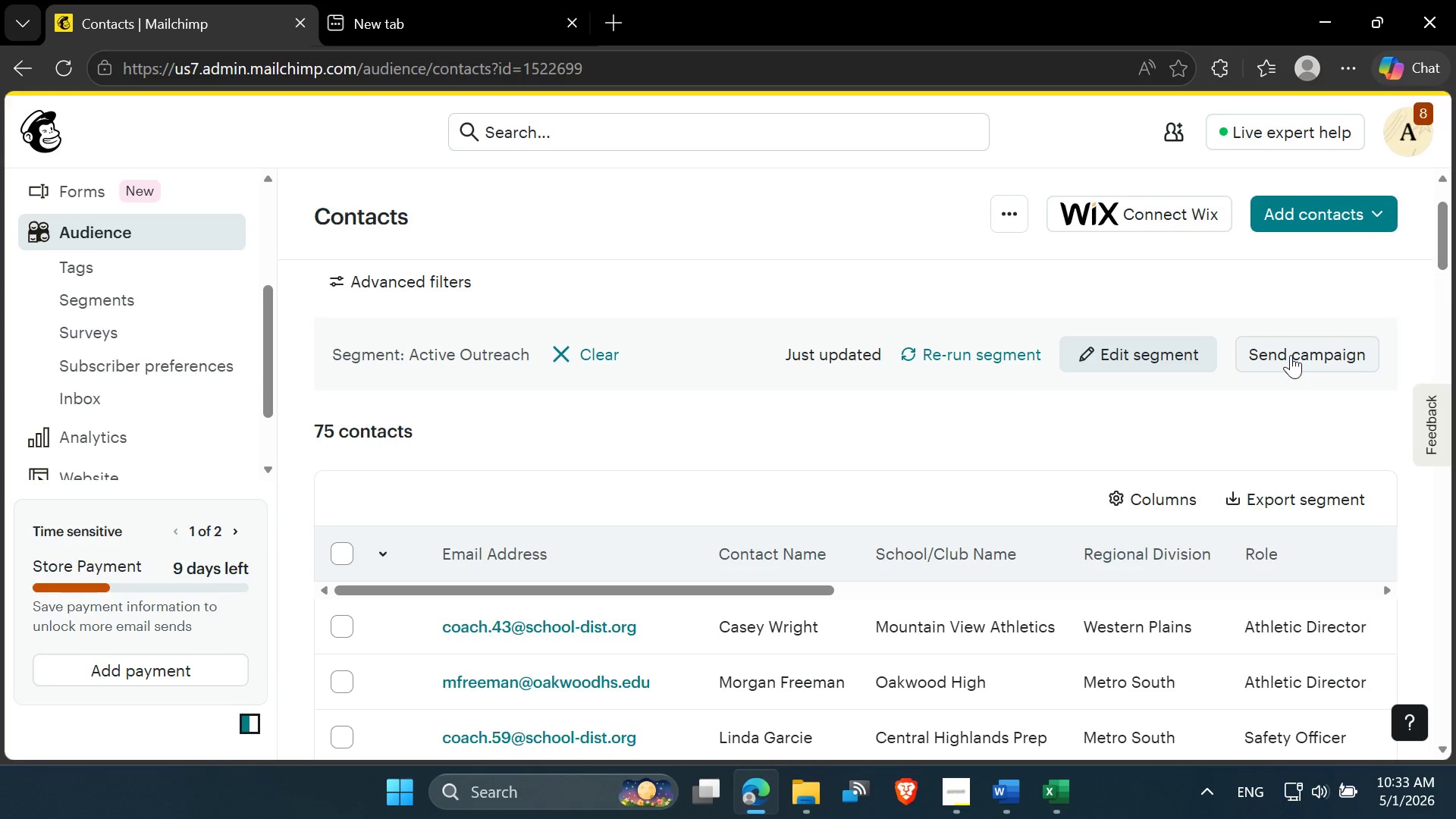 
wait(5.57)
 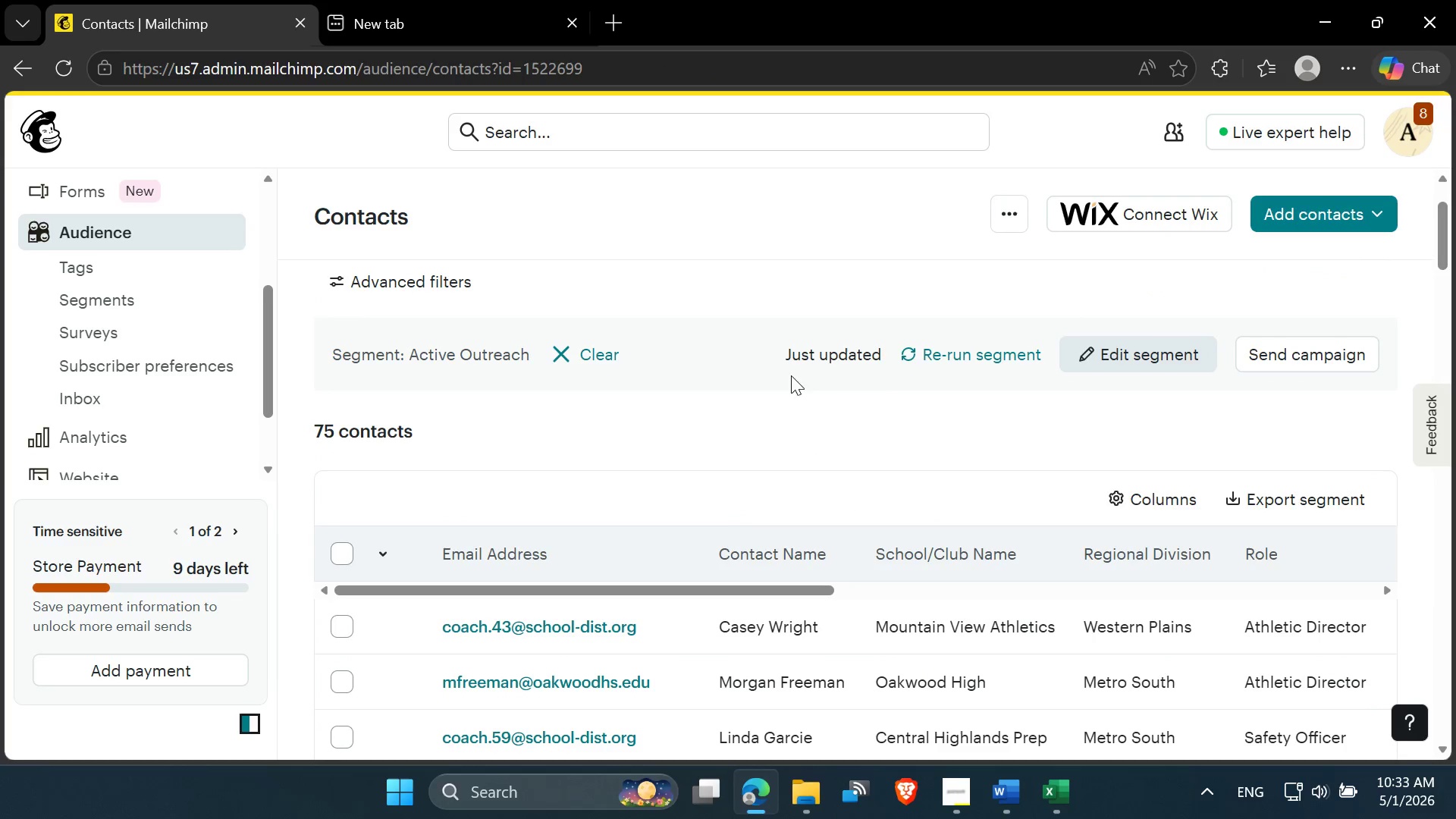 
scroll: coordinate [532, 390], scroll_direction: down, amount: 1.0
 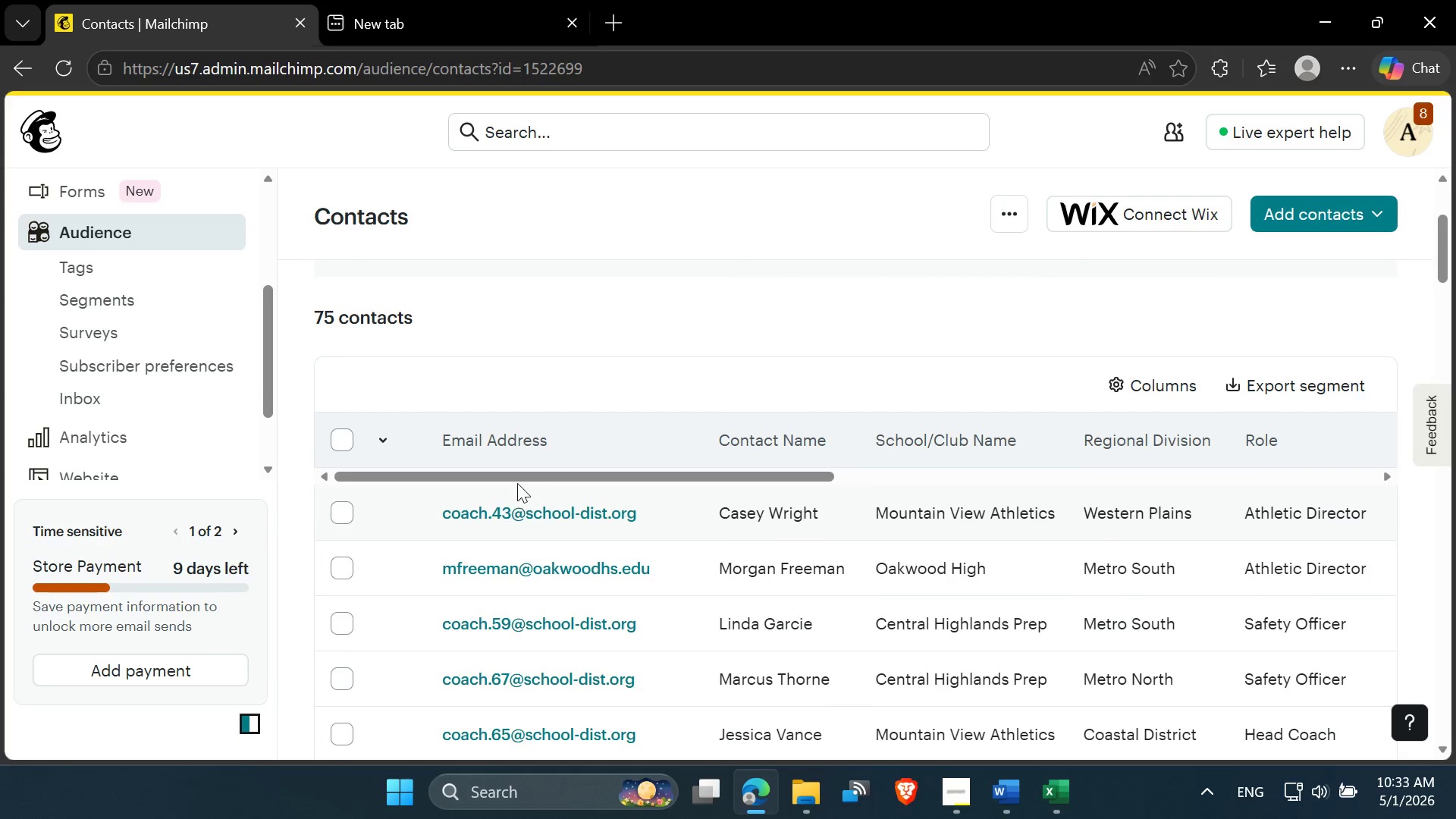 
left_click_drag(start_coordinate=[518, 481], to_coordinate=[829, 495])
 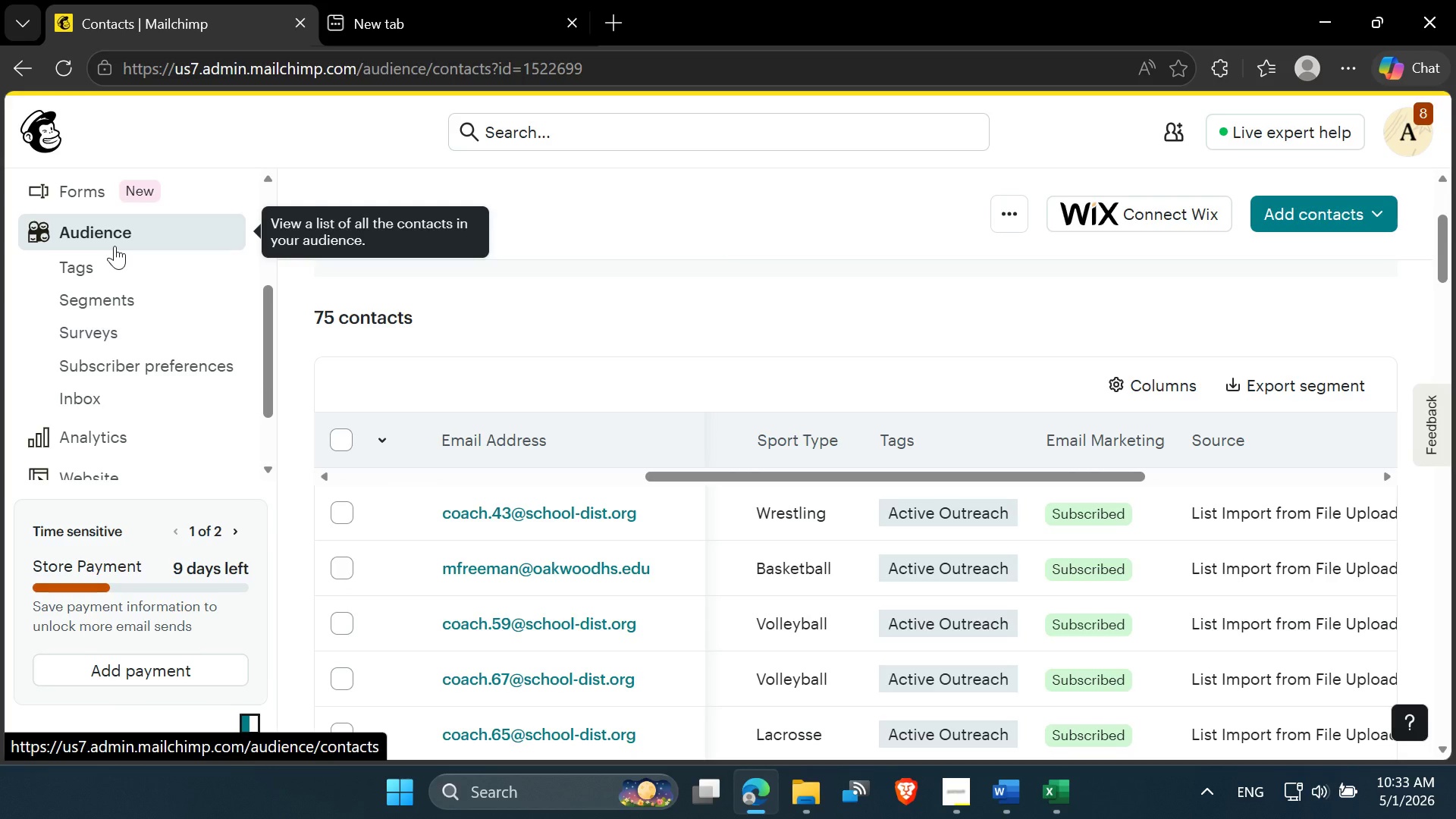 
wait(38.2)
 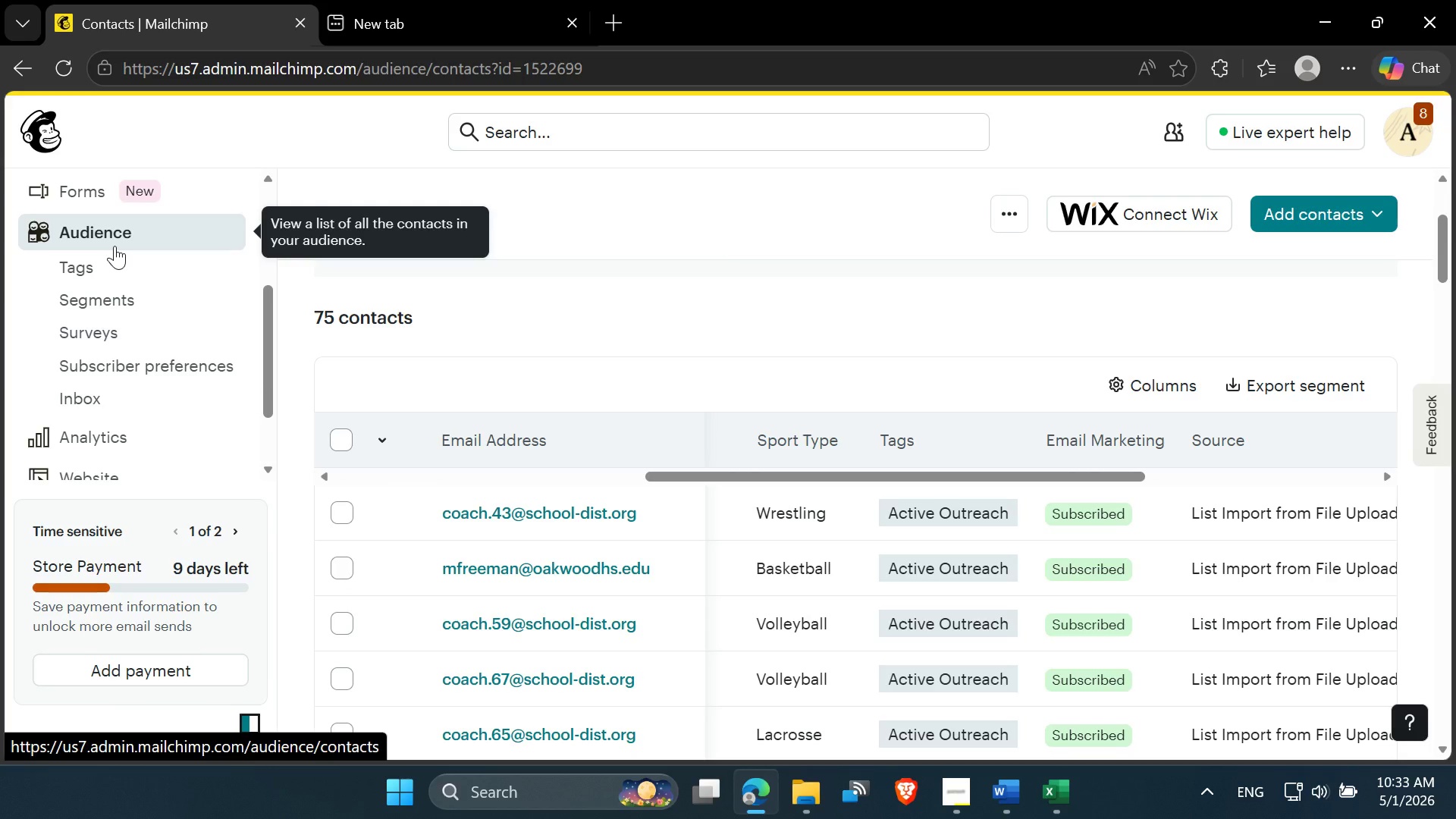 
left_click([466, 203])
 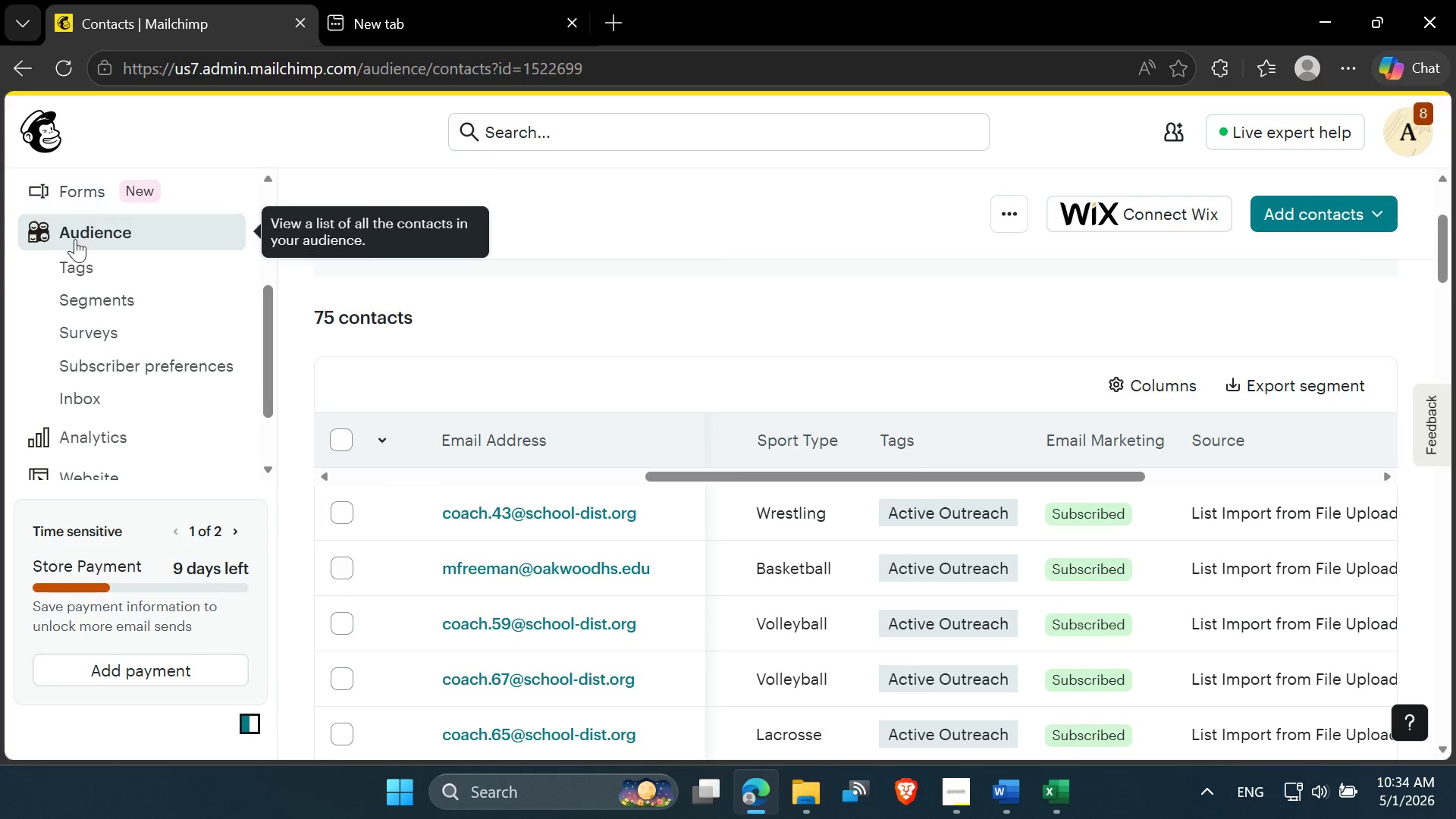 
left_click([75, 239])
 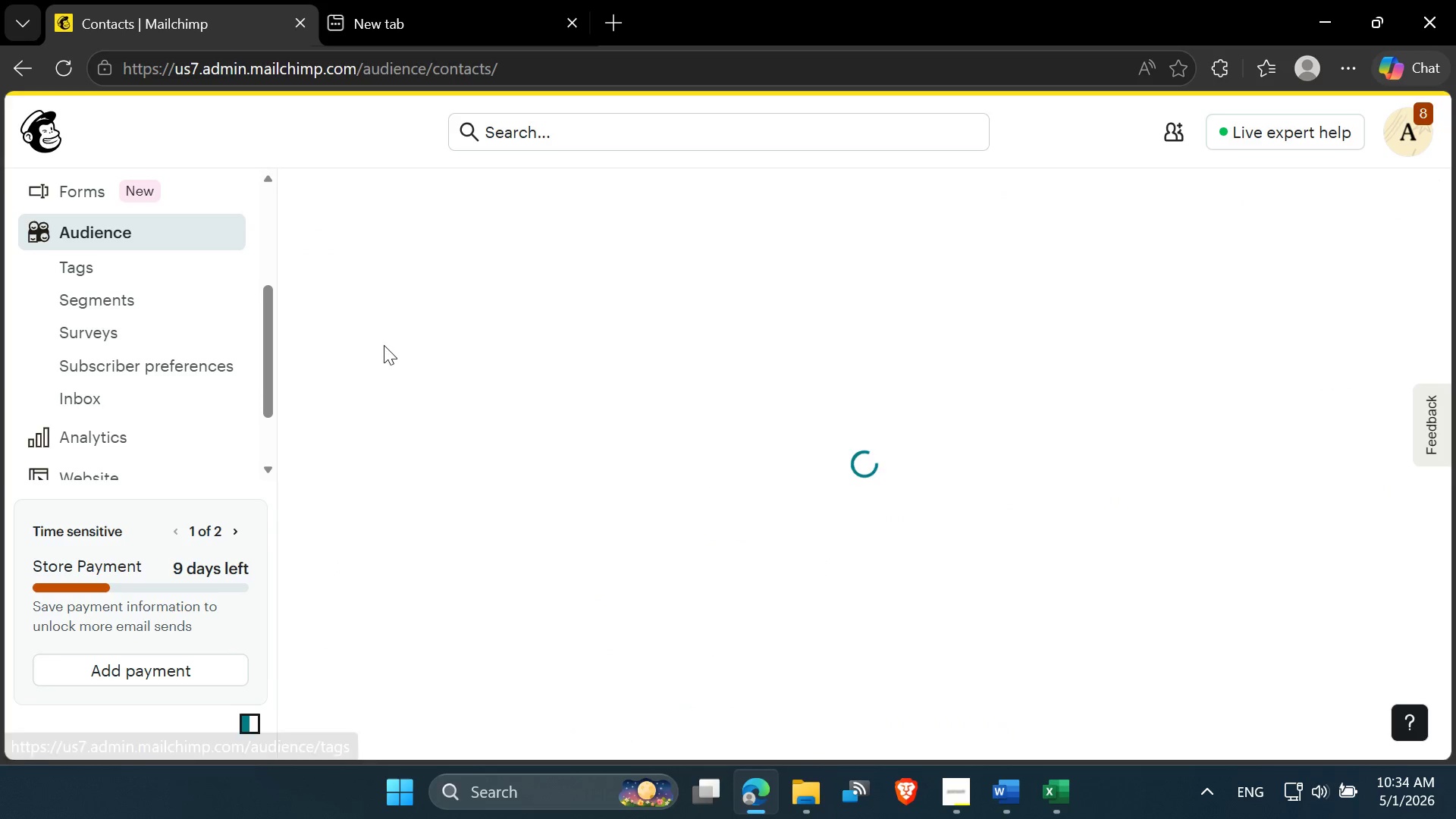 
scroll: coordinate [217, 278], scroll_direction: up, amount: 5.0
 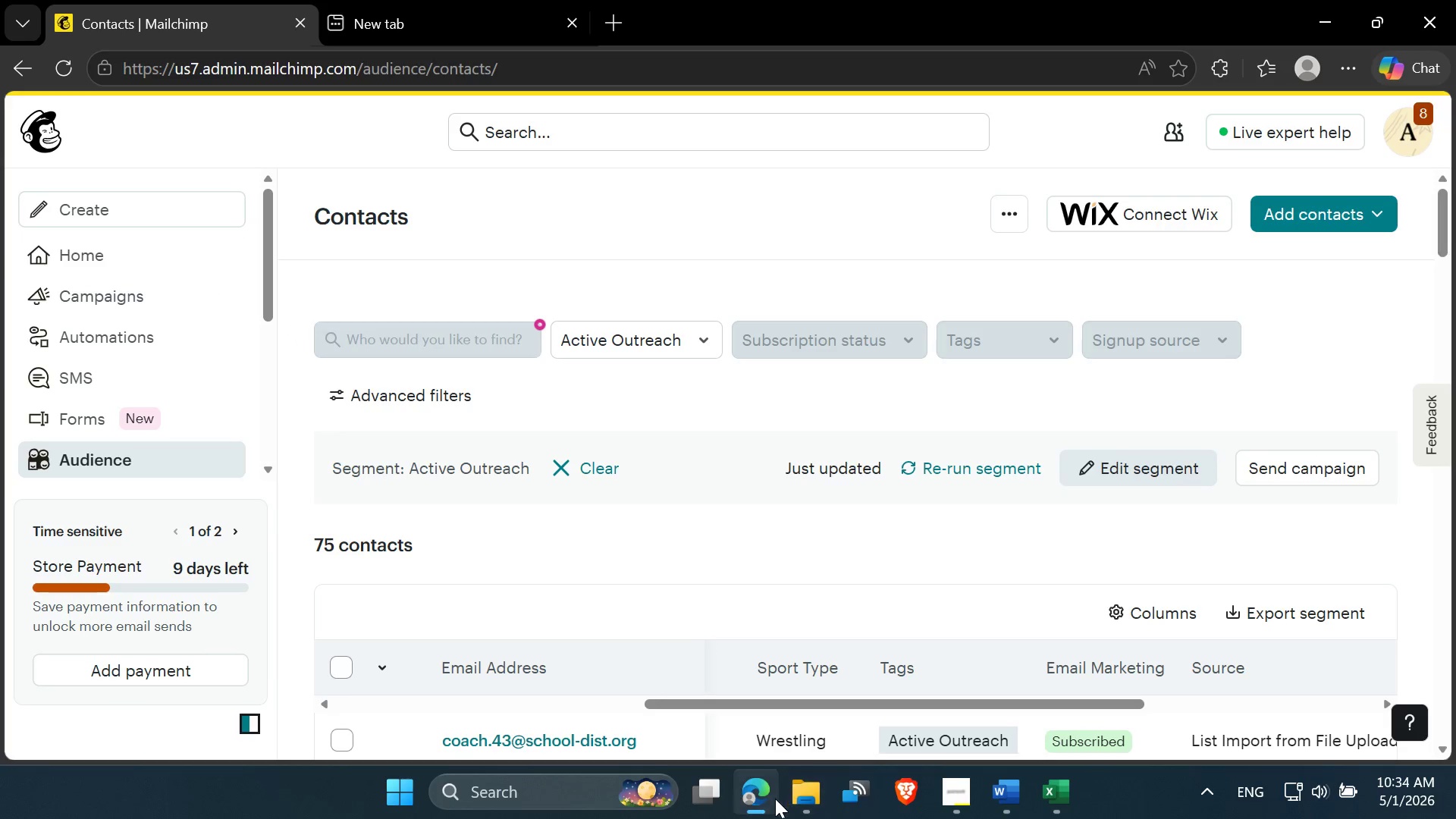 
left_click([949, 799])